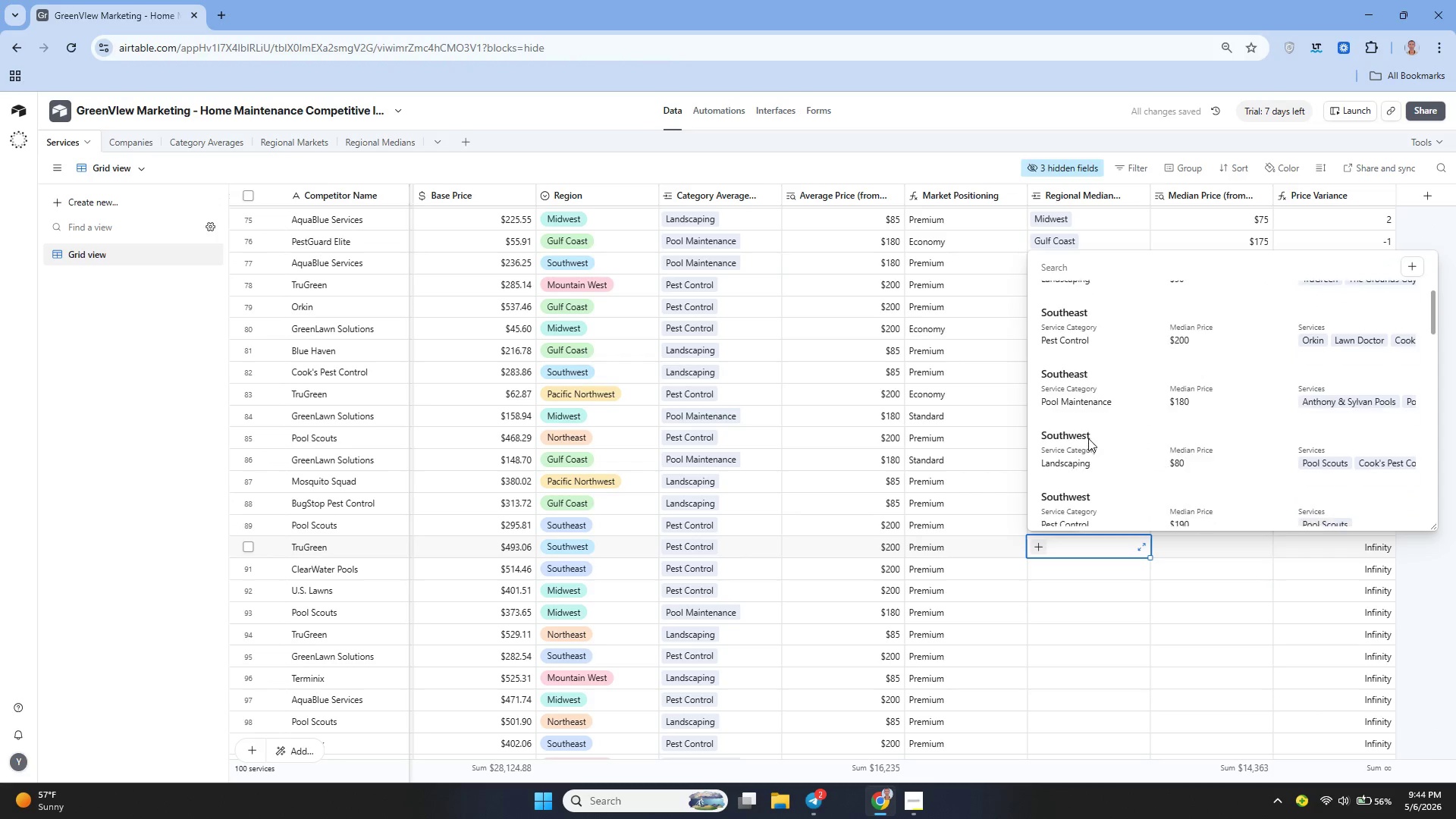 
left_click([1065, 489])
 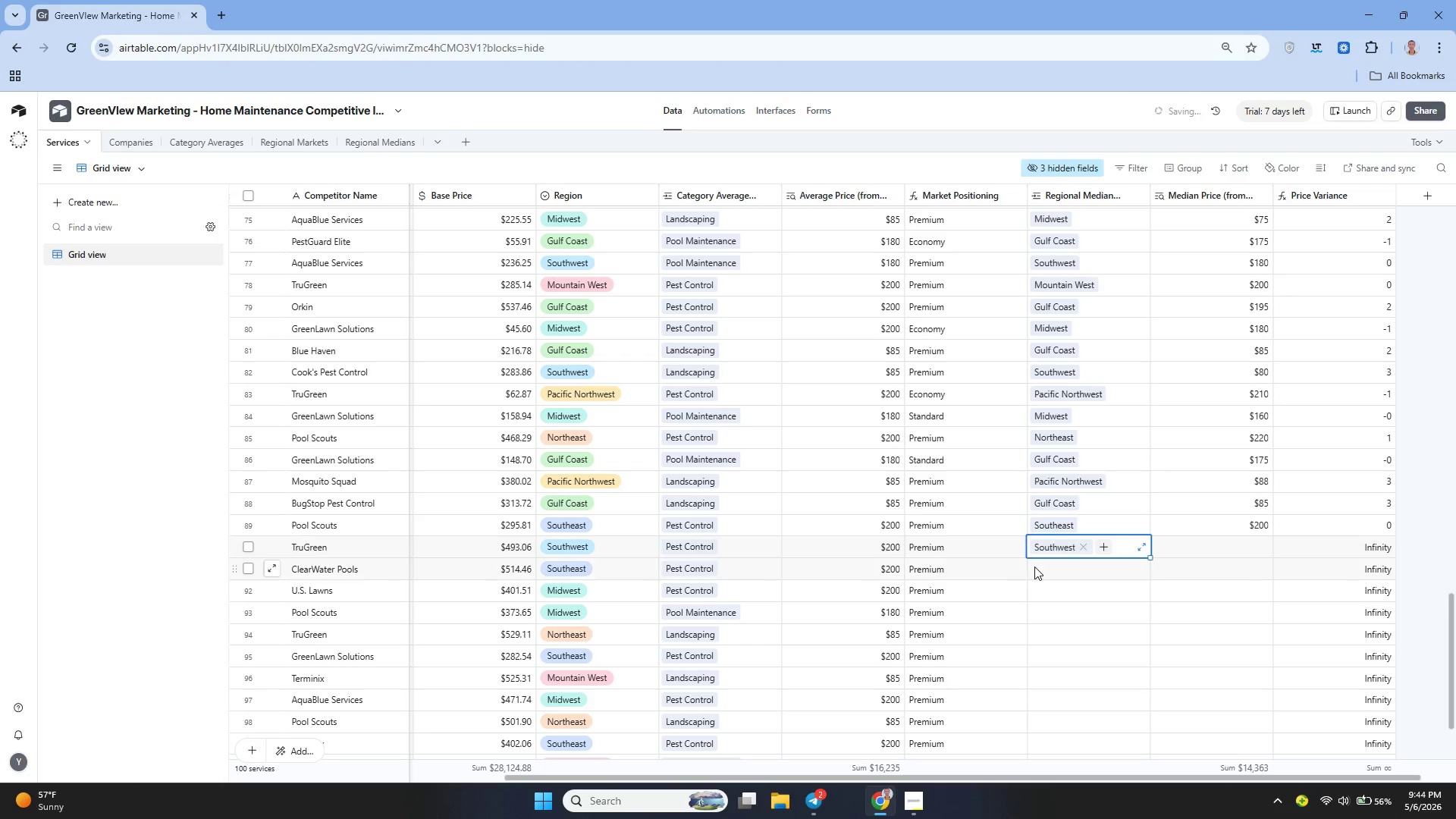 
left_click([1033, 566])
 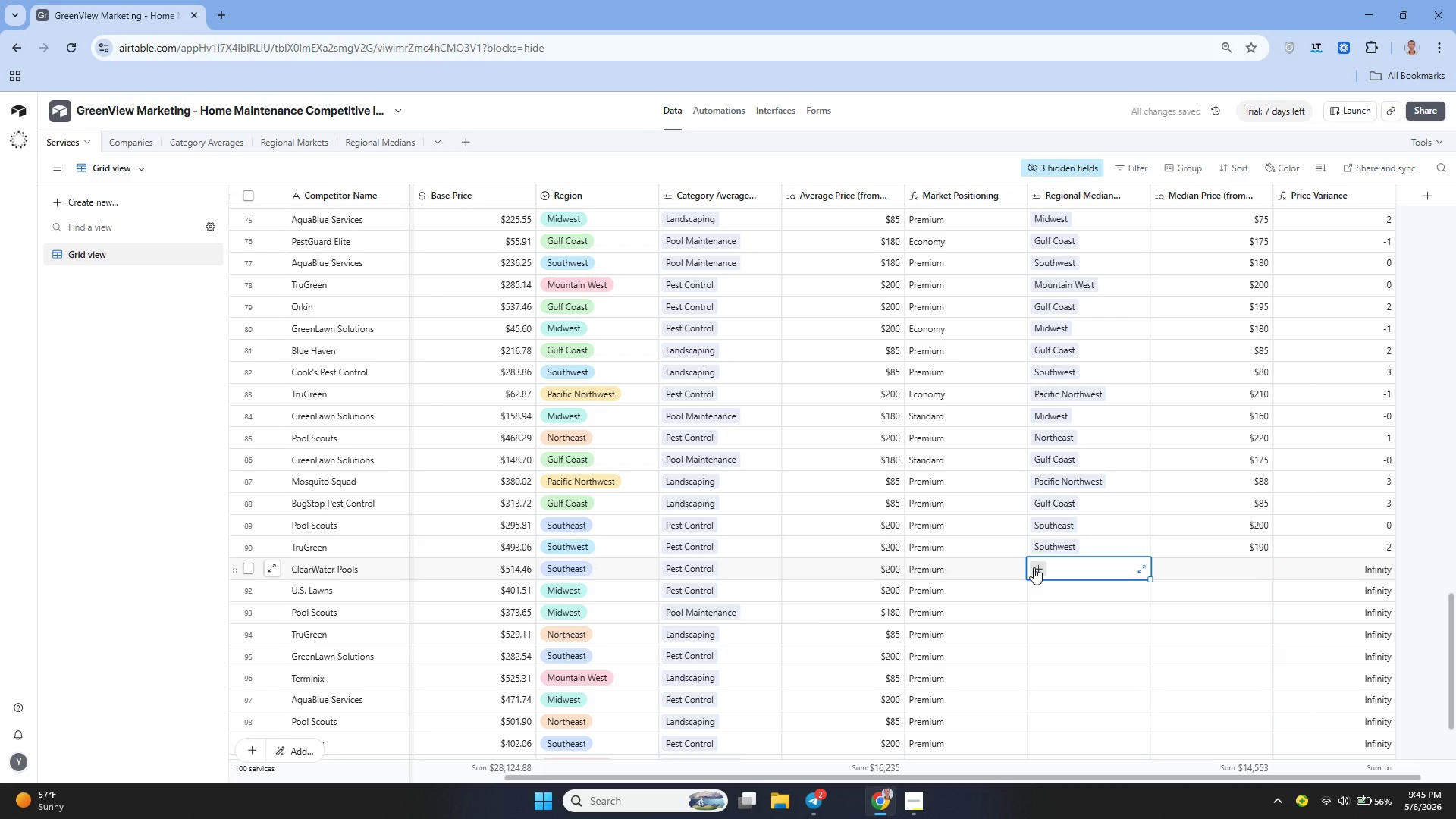 
left_click([1034, 567])
 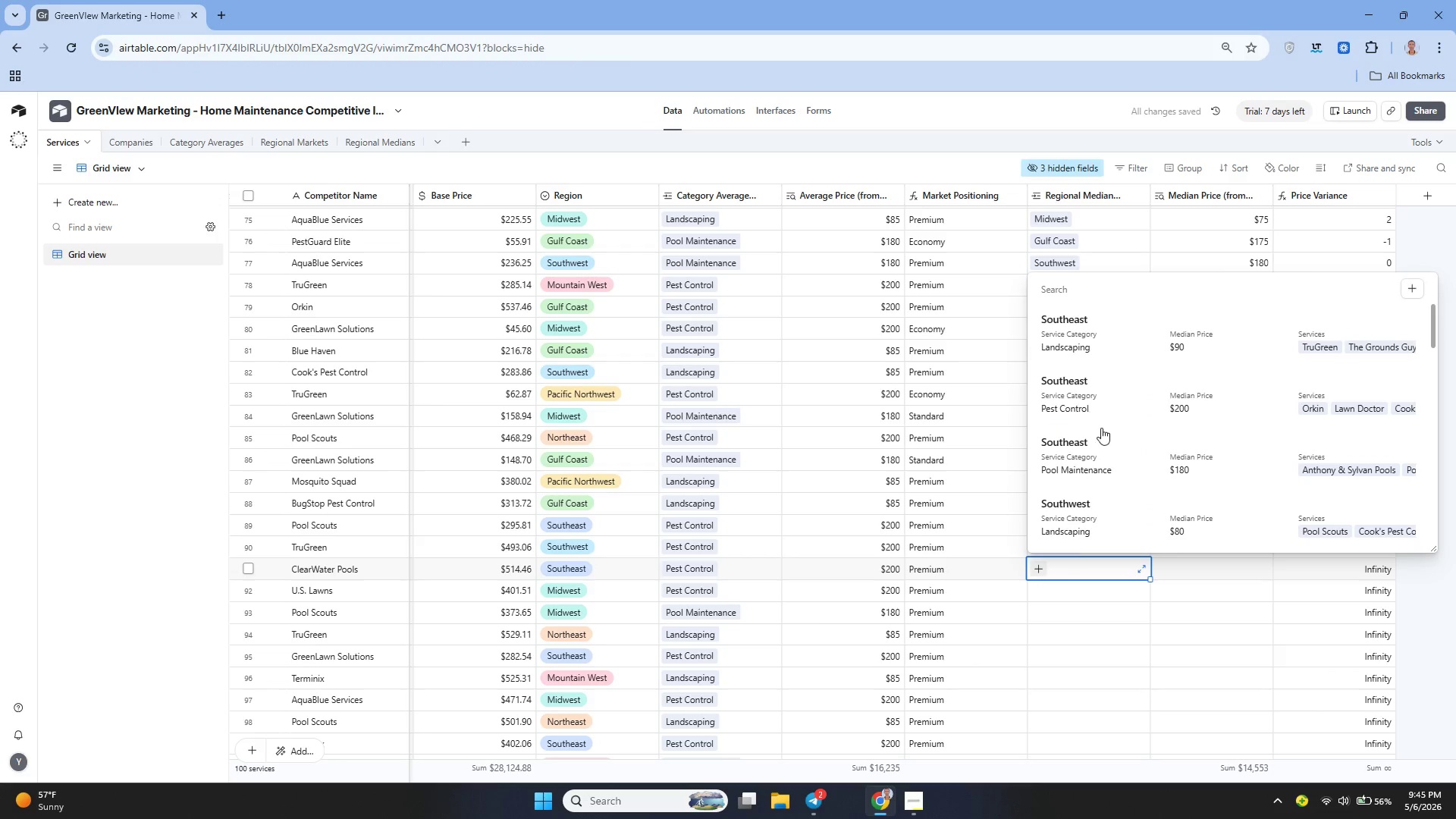 
left_click([1085, 398])
 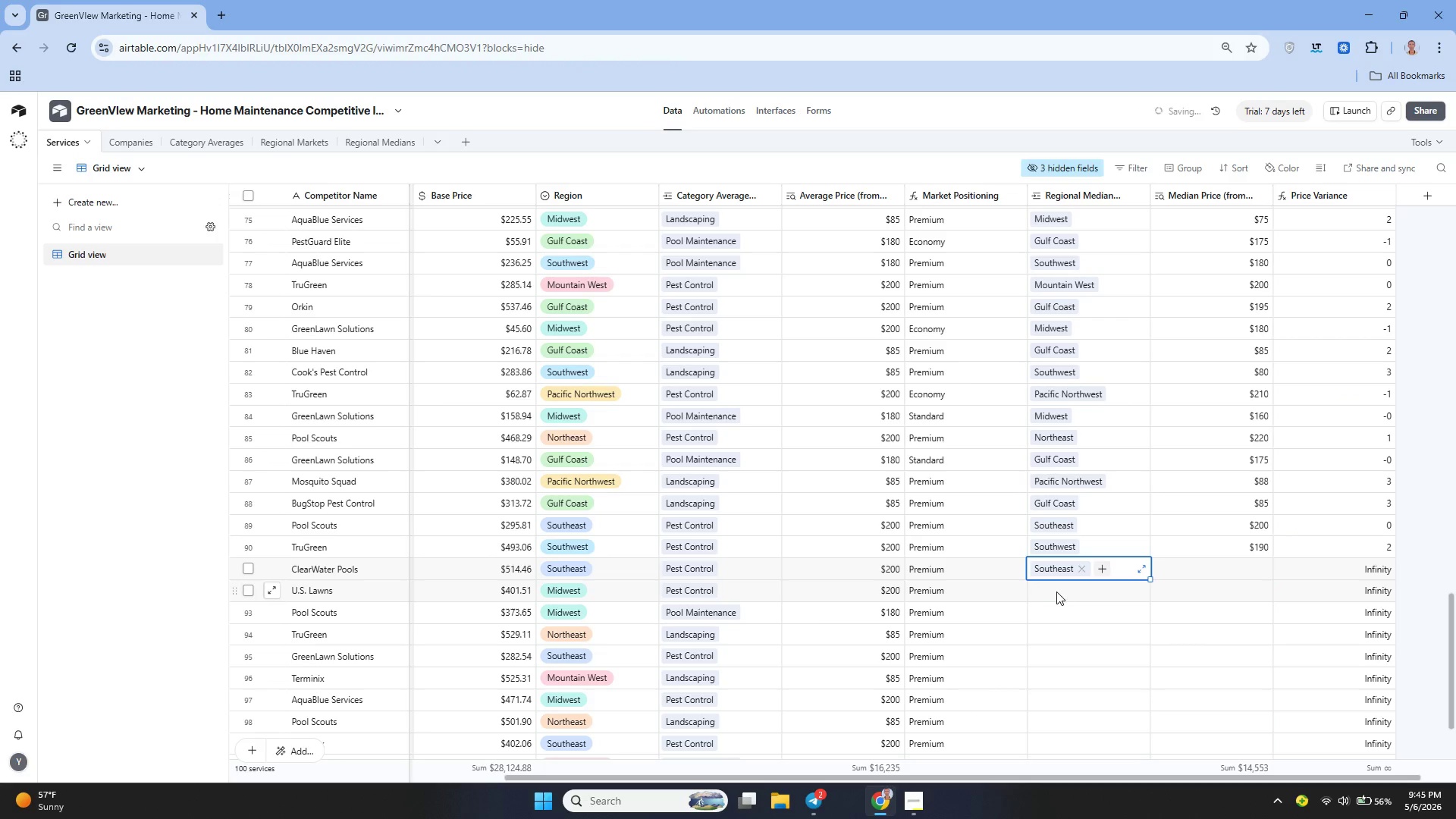 
left_click_drag(start_coordinate=[1053, 589], to_coordinate=[1035, 590])
 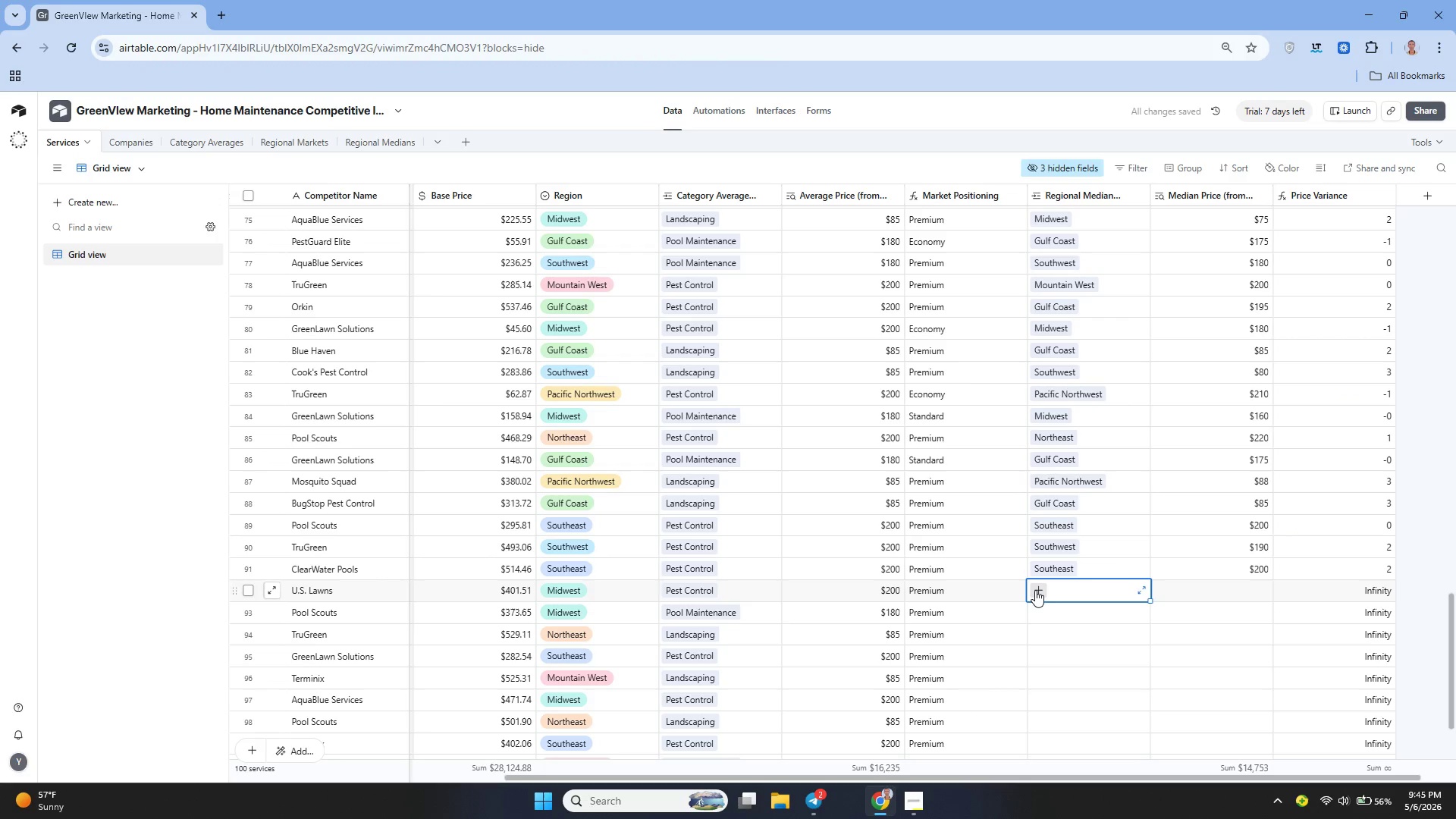 
left_click([1035, 590])
 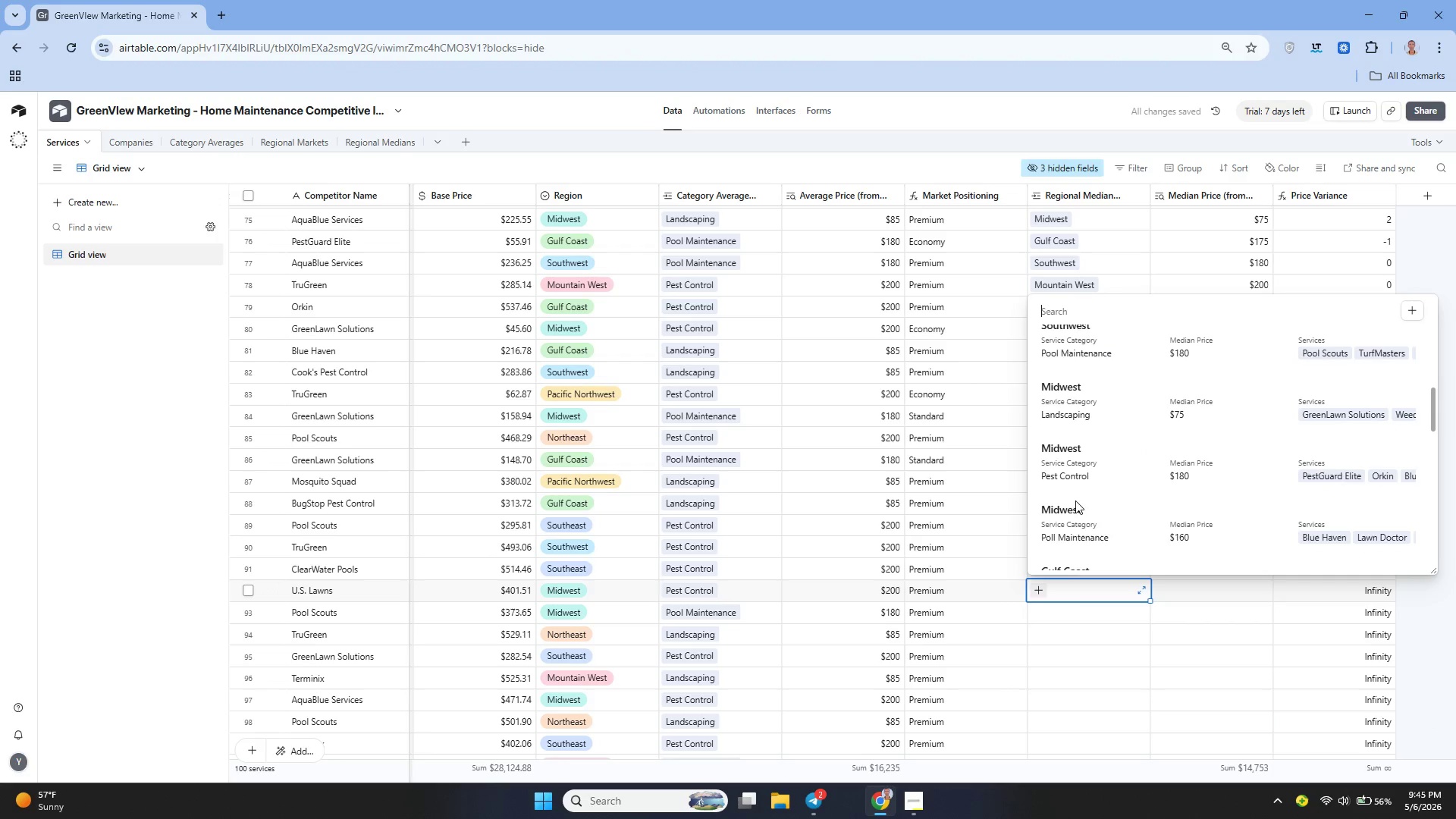 
left_click([1081, 459])
 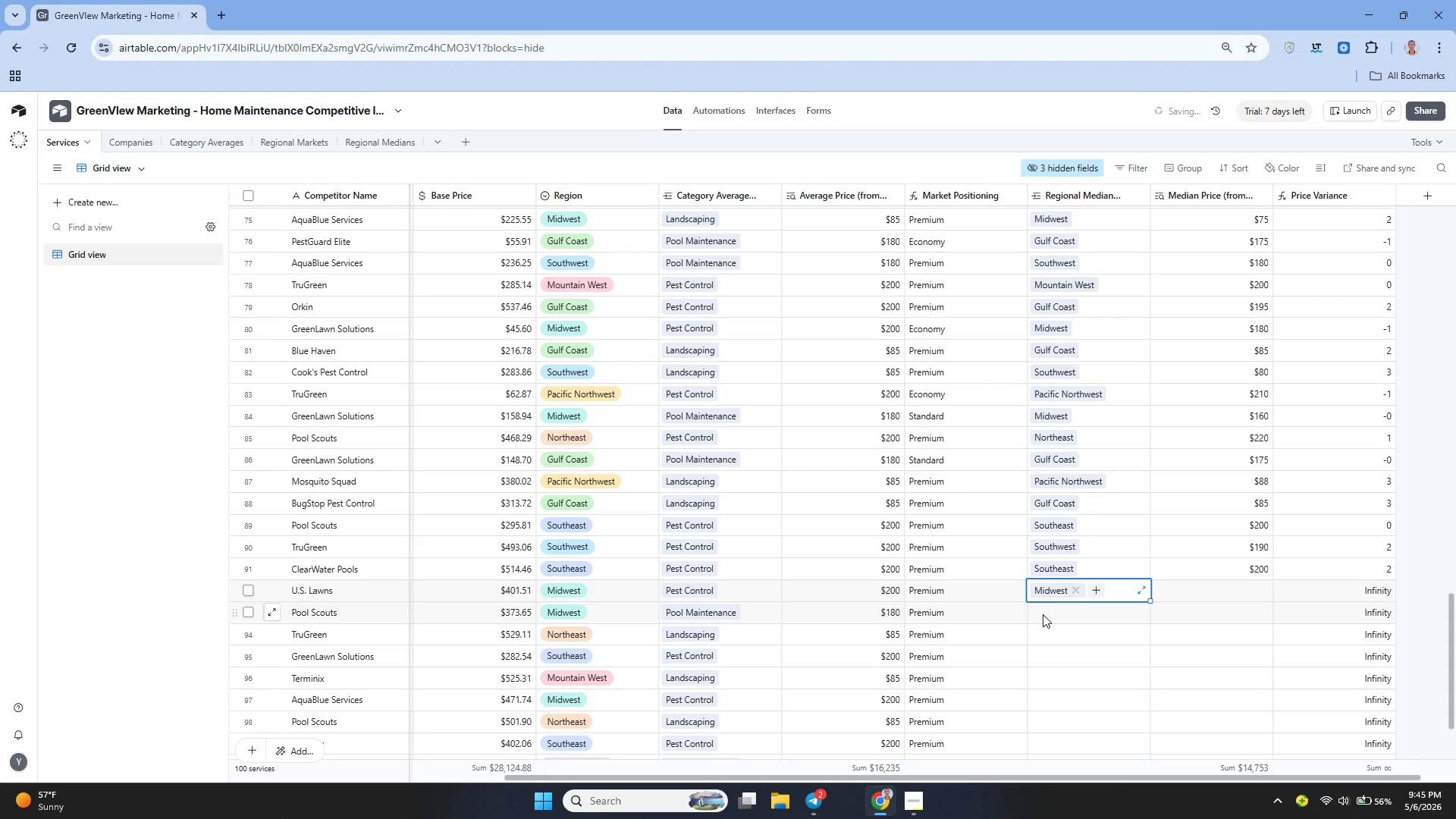 
left_click_drag(start_coordinate=[1042, 615], to_coordinate=[1037, 612])
 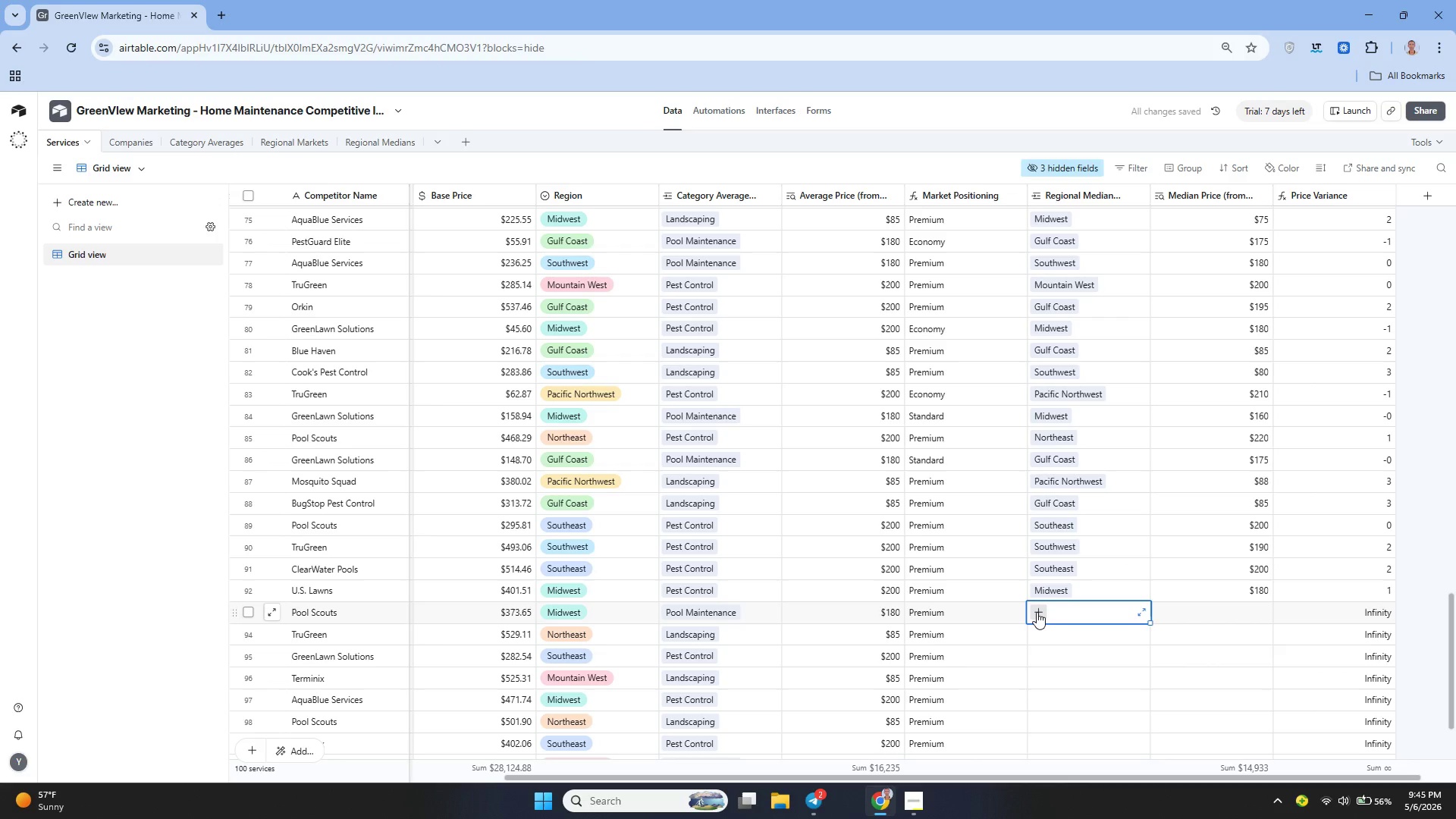 
left_click([1037, 612])
 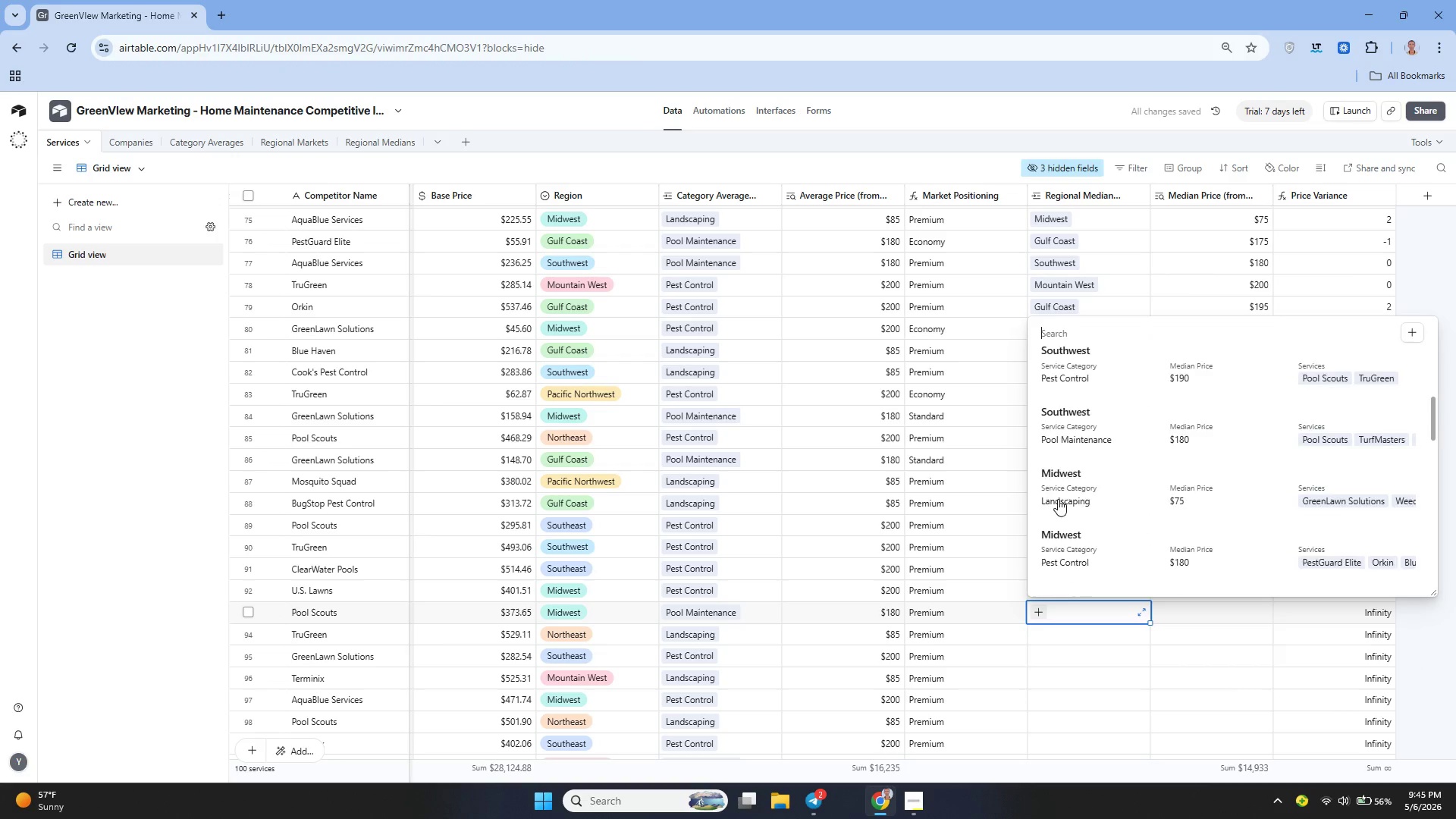 
left_click([1065, 519])
 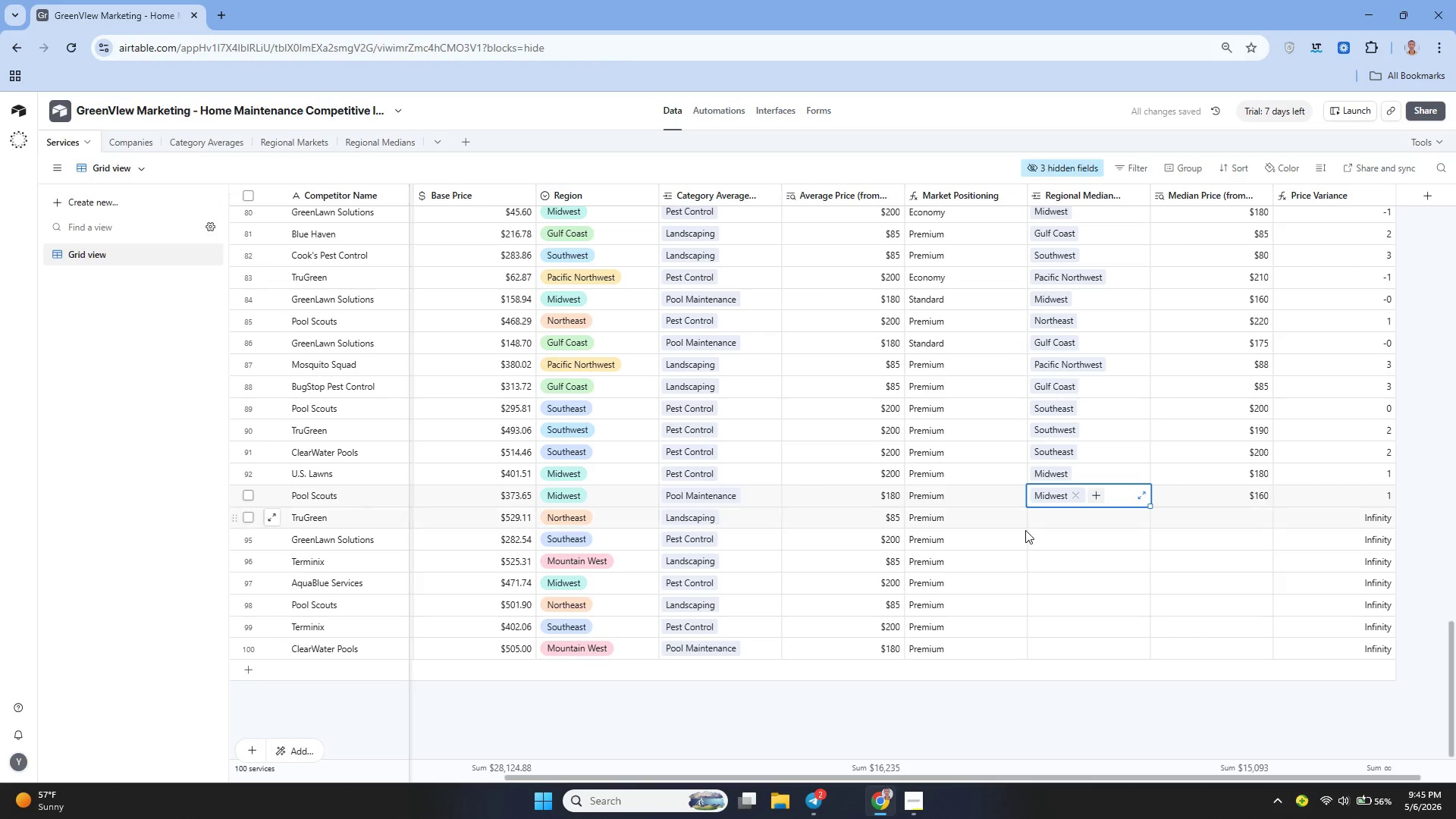 
left_click([1045, 526])
 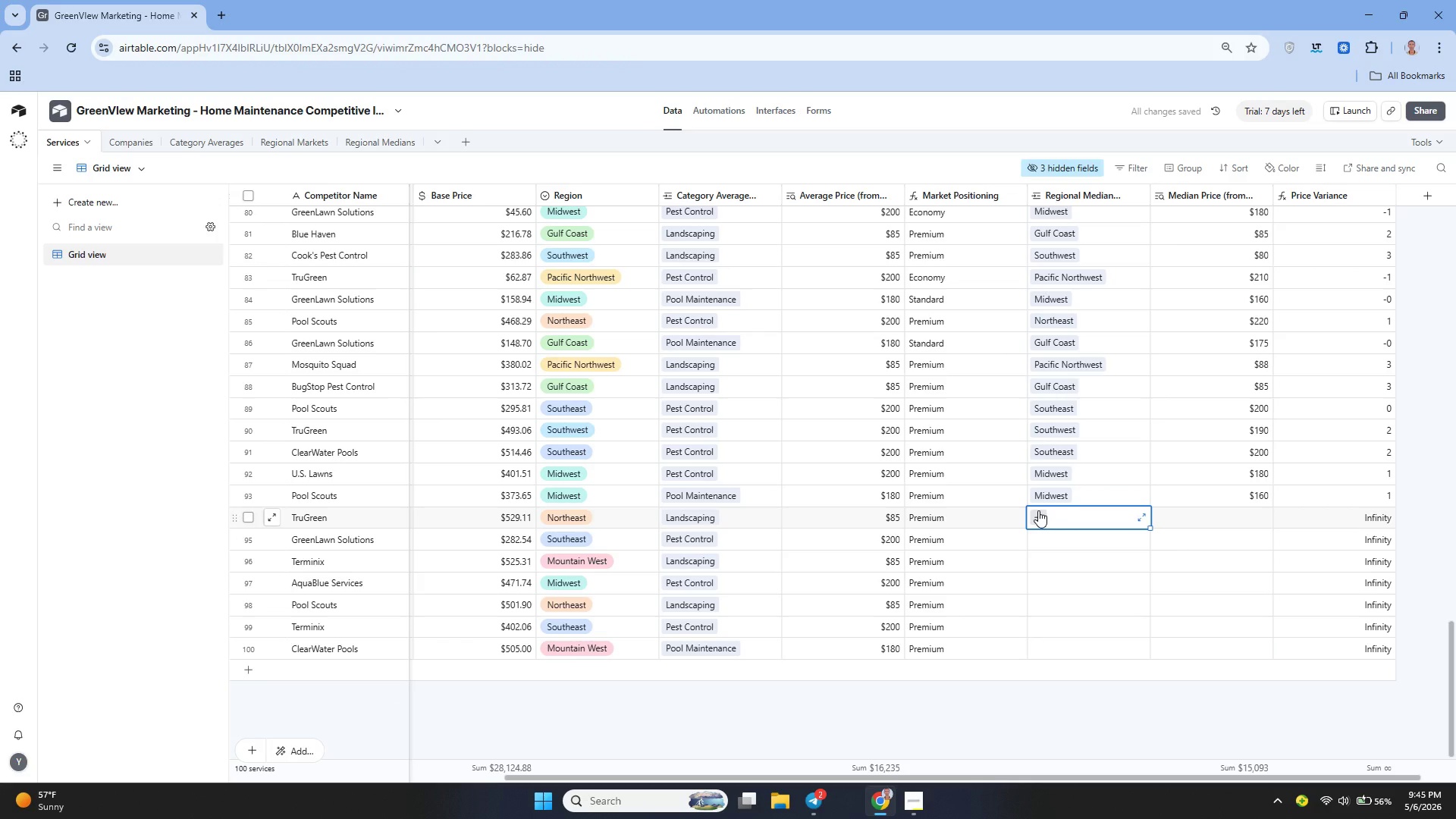 
left_click([1038, 510])
 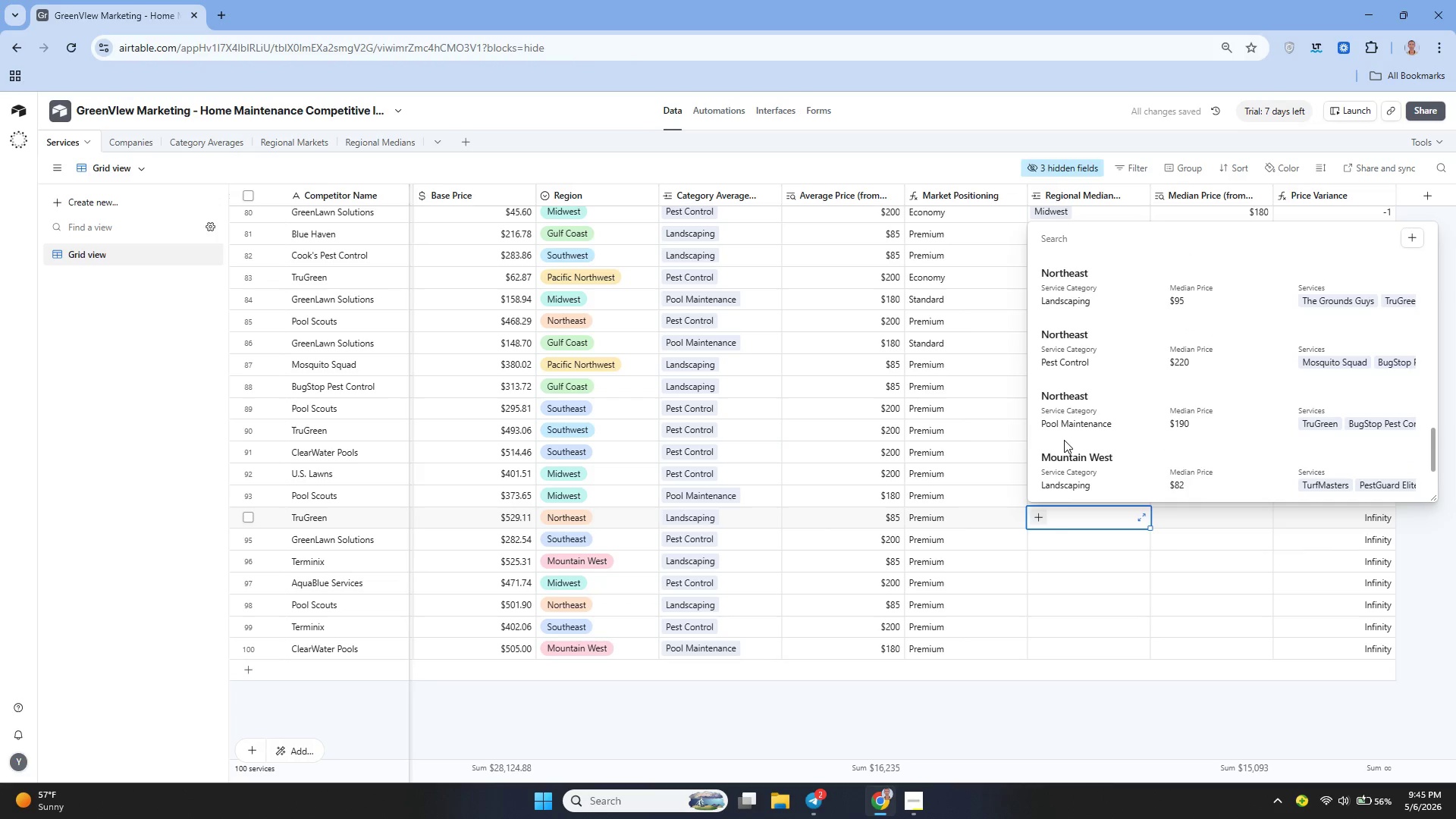 
wait(5.95)
 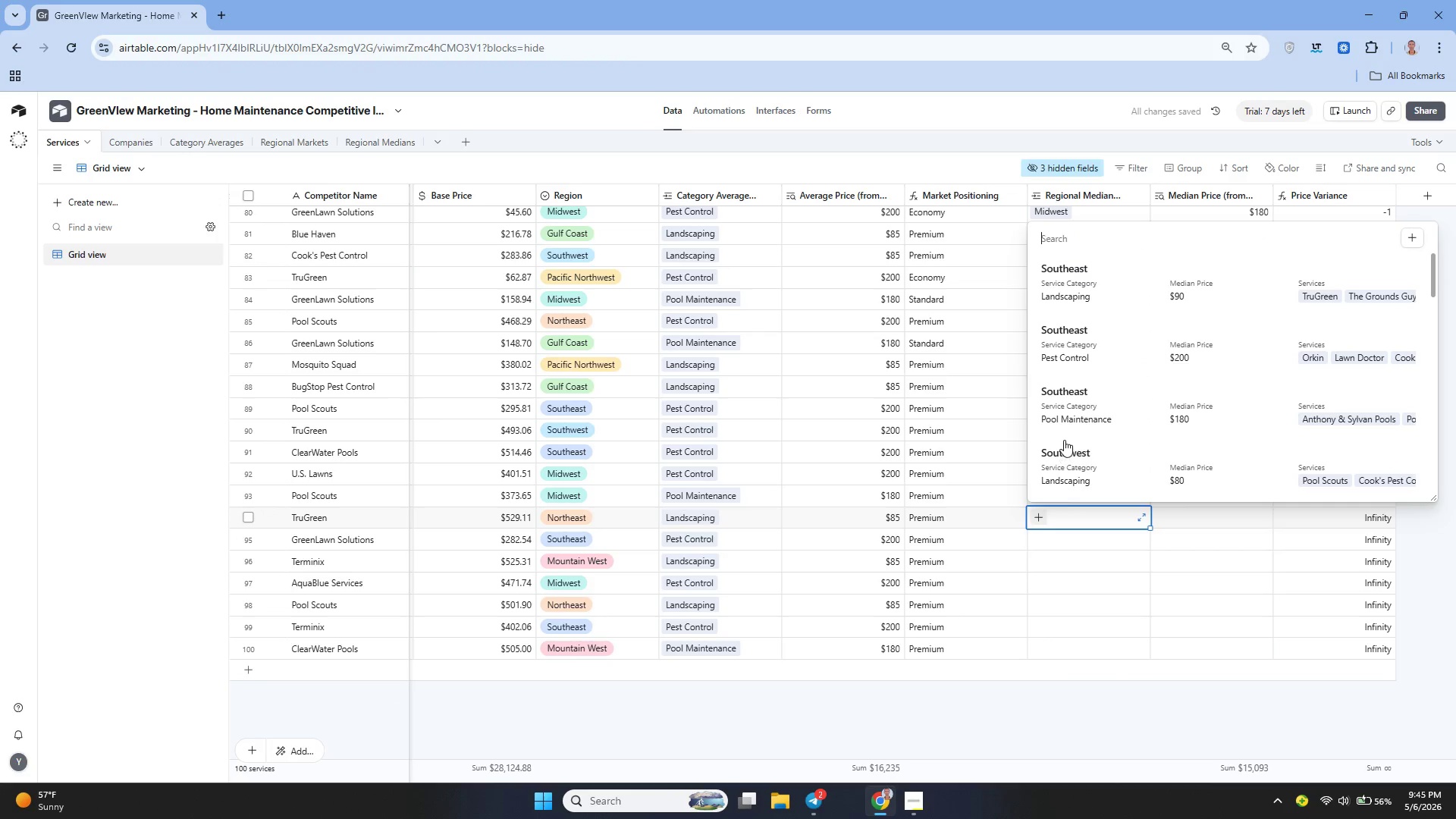 
left_click([1074, 296])
 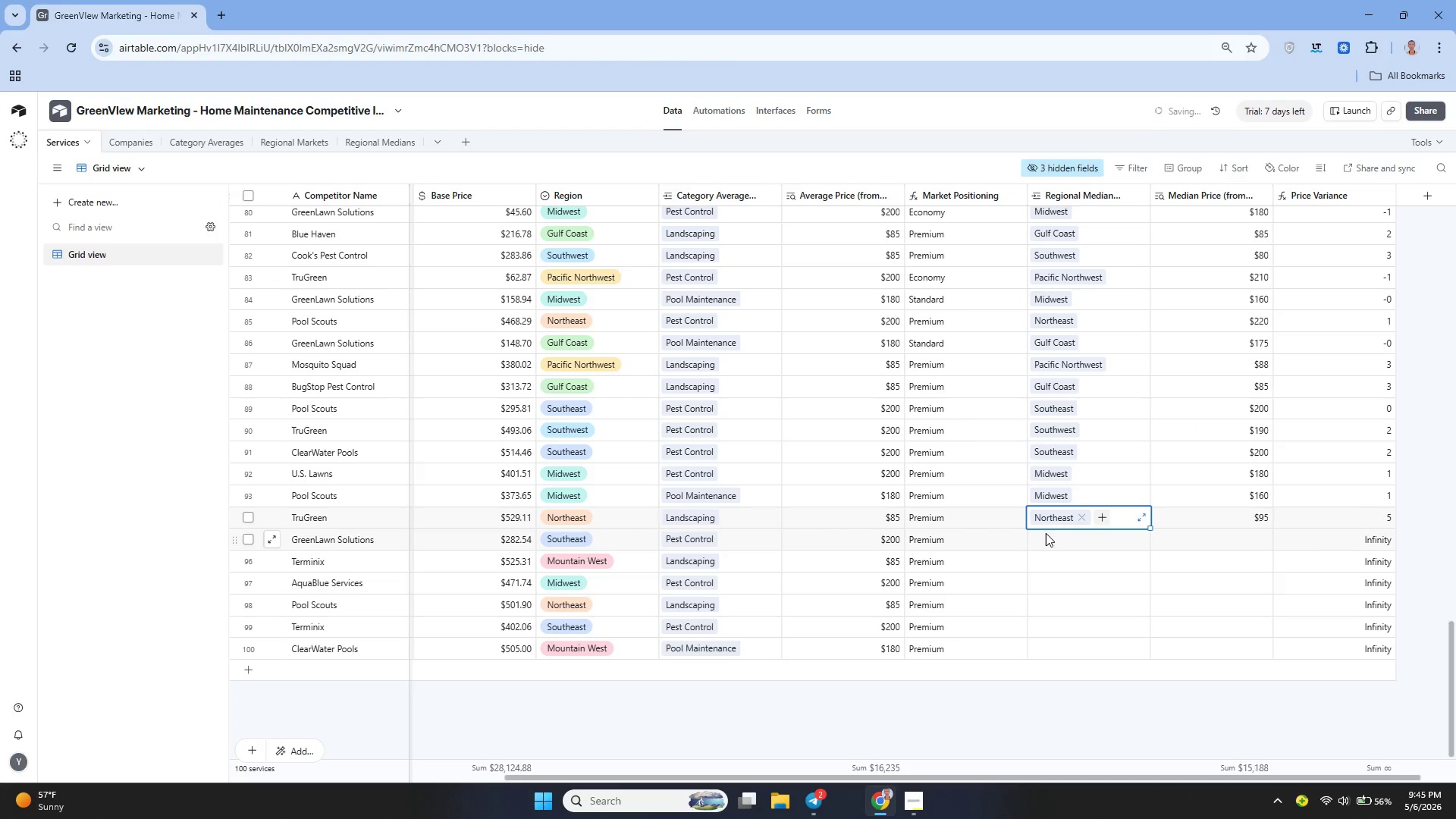 
left_click_drag(start_coordinate=[1042, 537], to_coordinate=[1037, 537])
 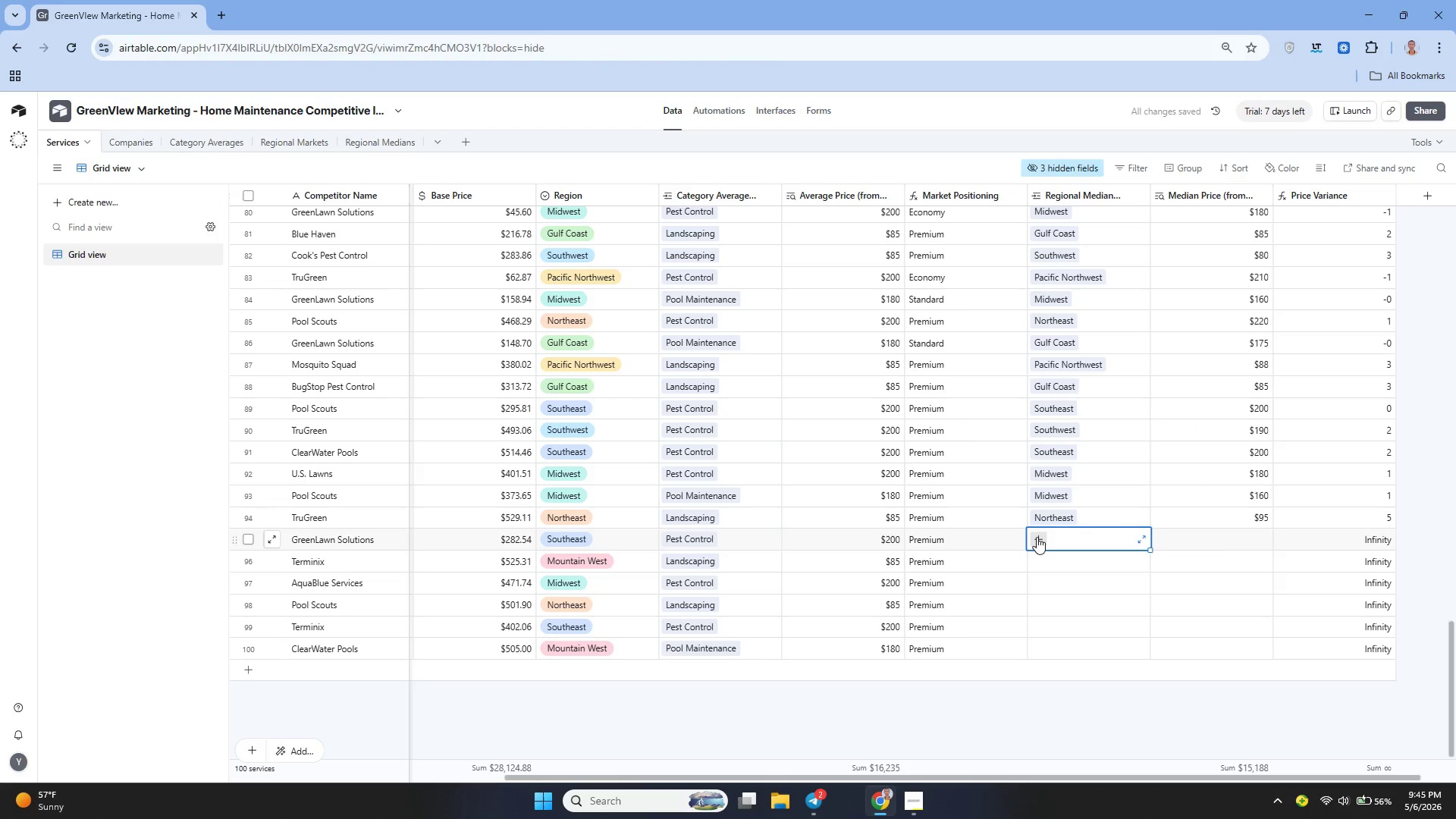 
left_click([1037, 537])
 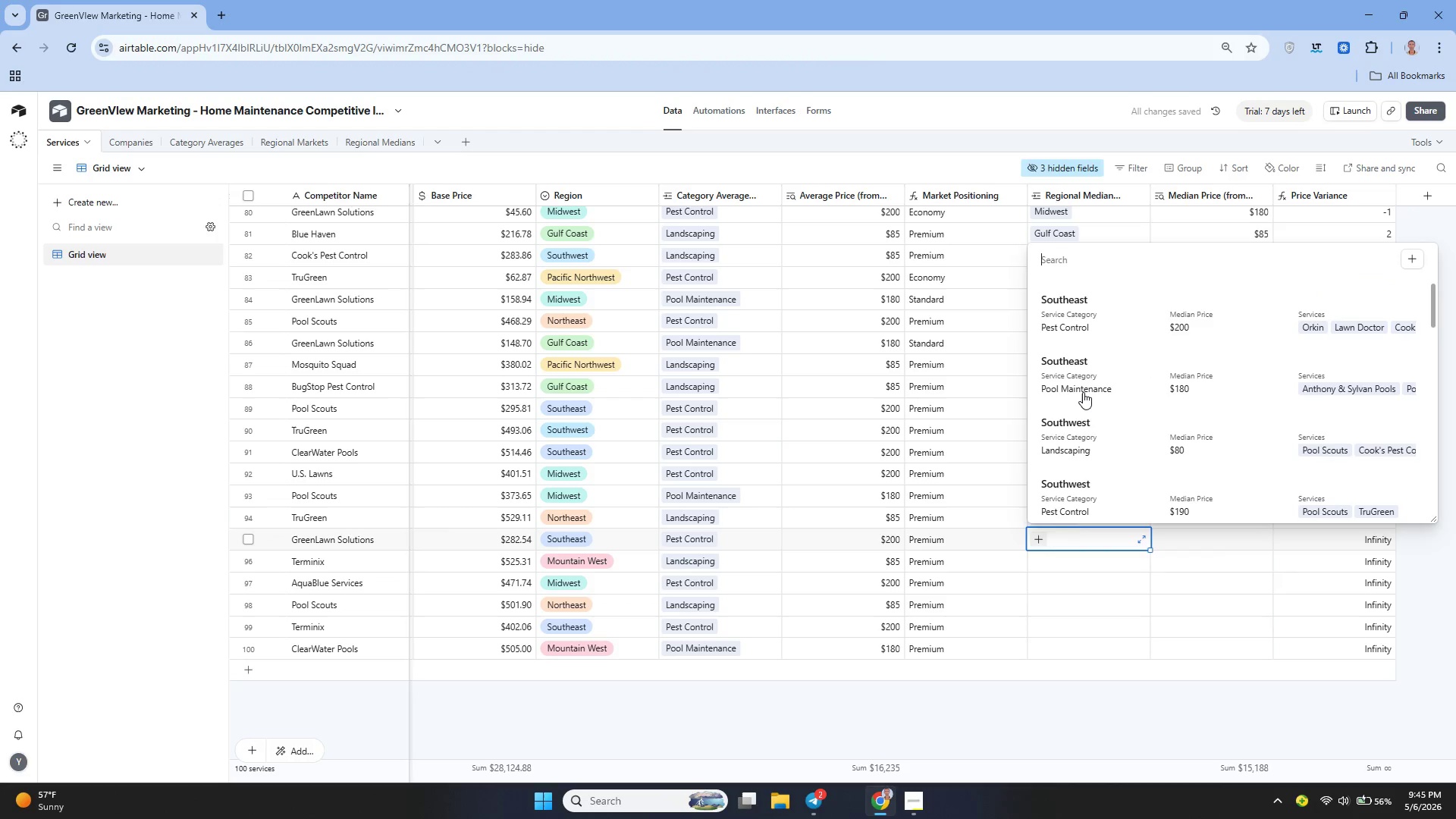 
wait(7.39)
 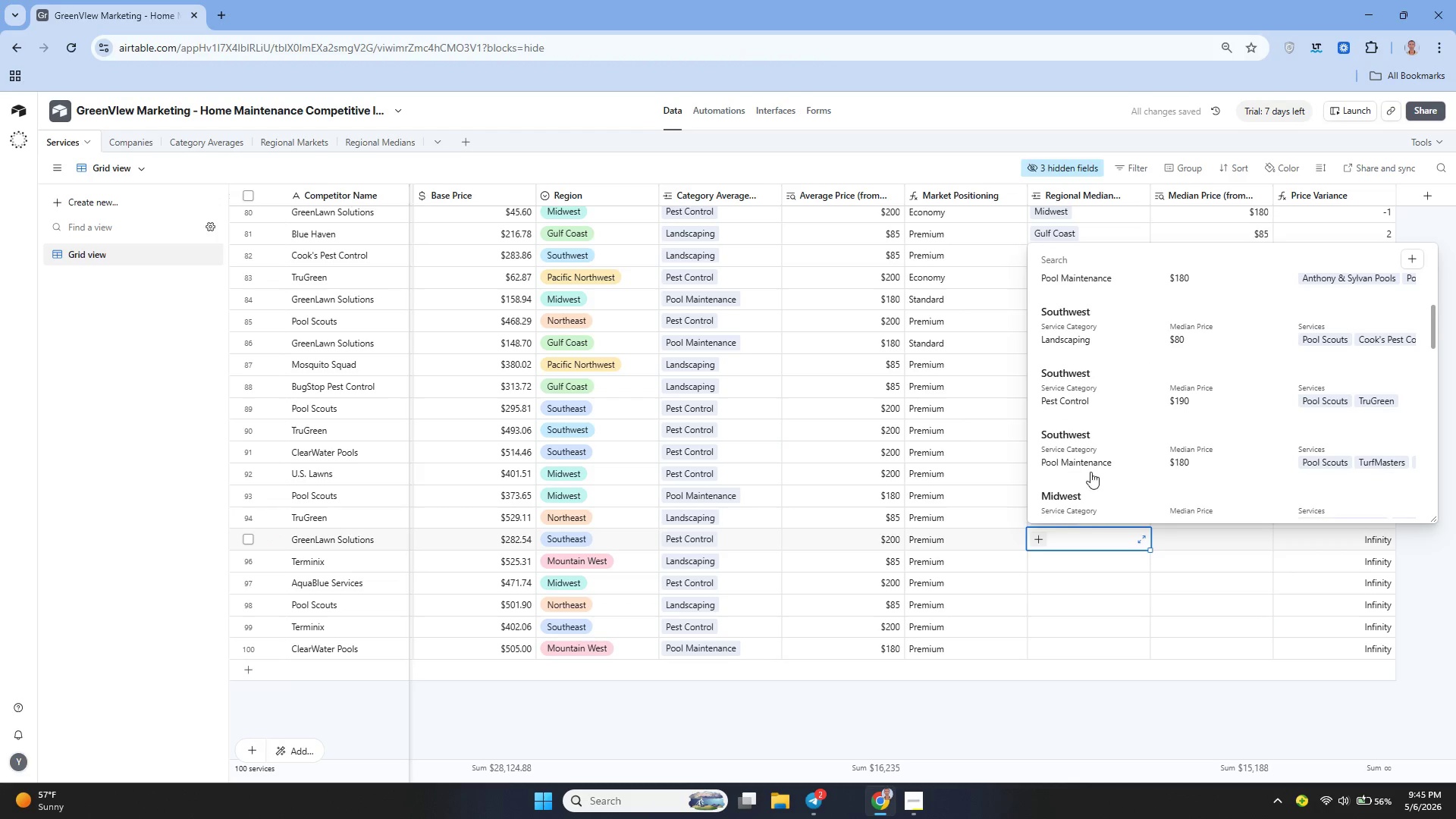 
left_click([1072, 324])
 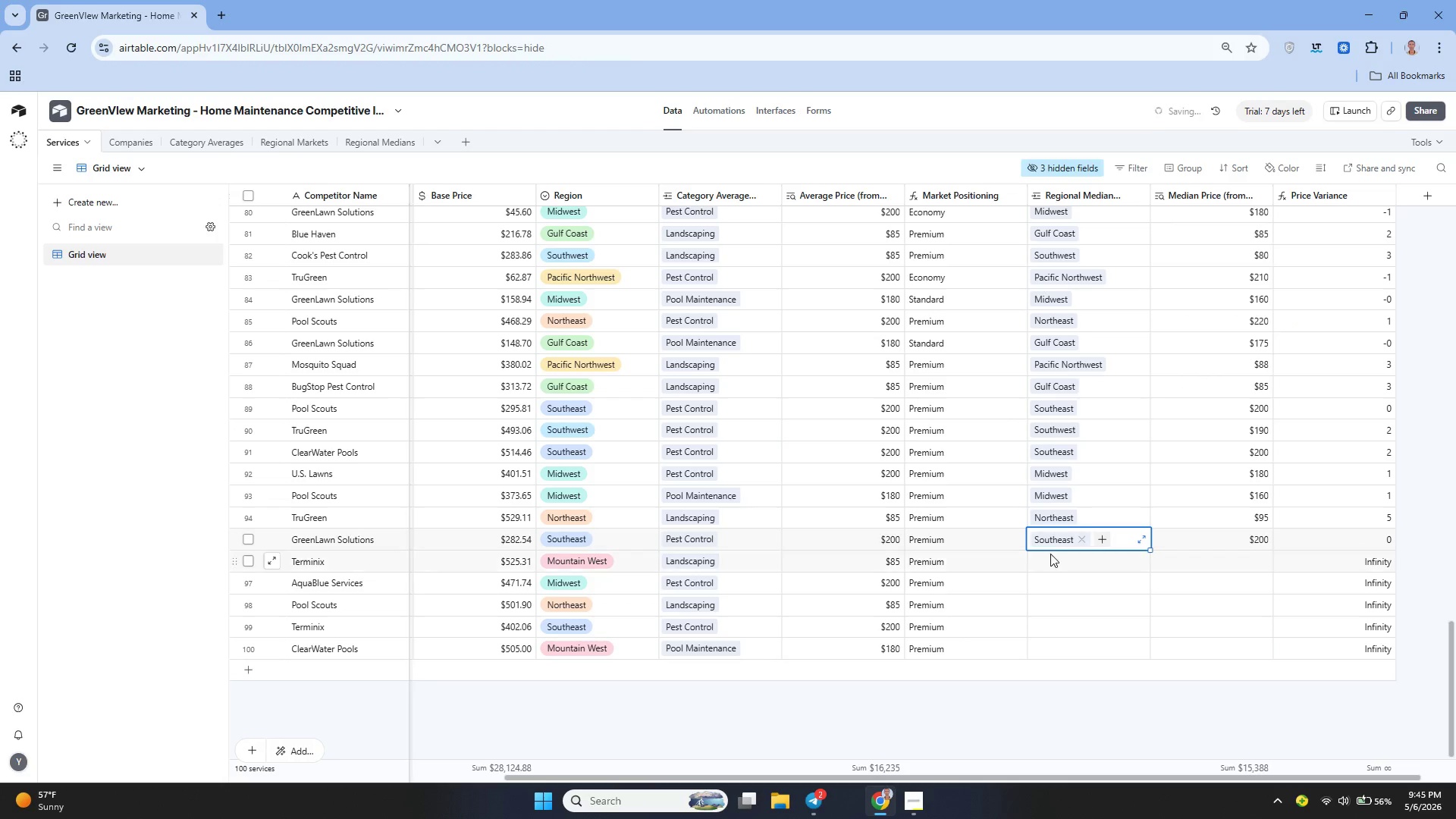 
left_click_drag(start_coordinate=[1050, 558], to_coordinate=[1038, 560])
 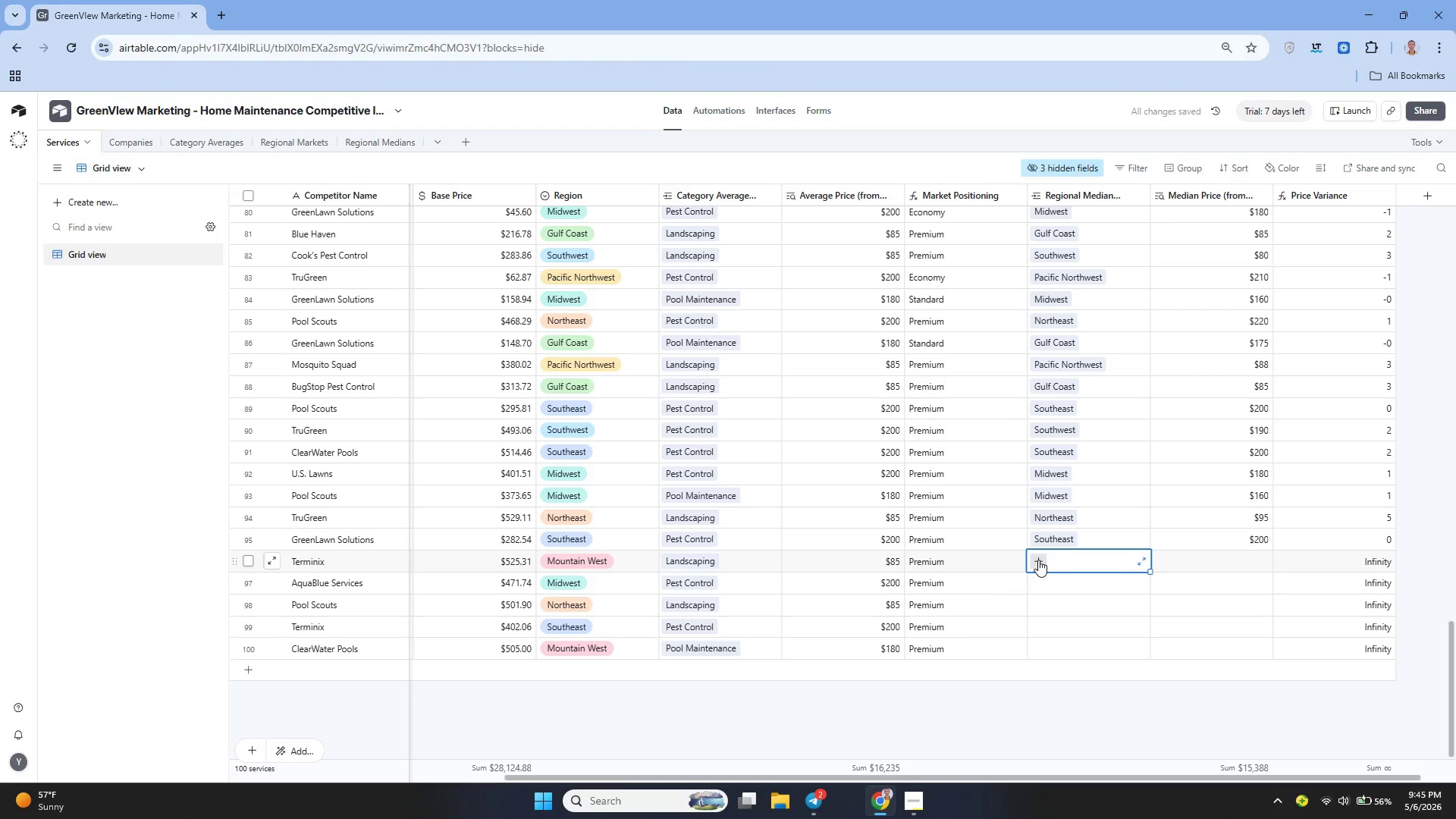 
left_click([1038, 560])
 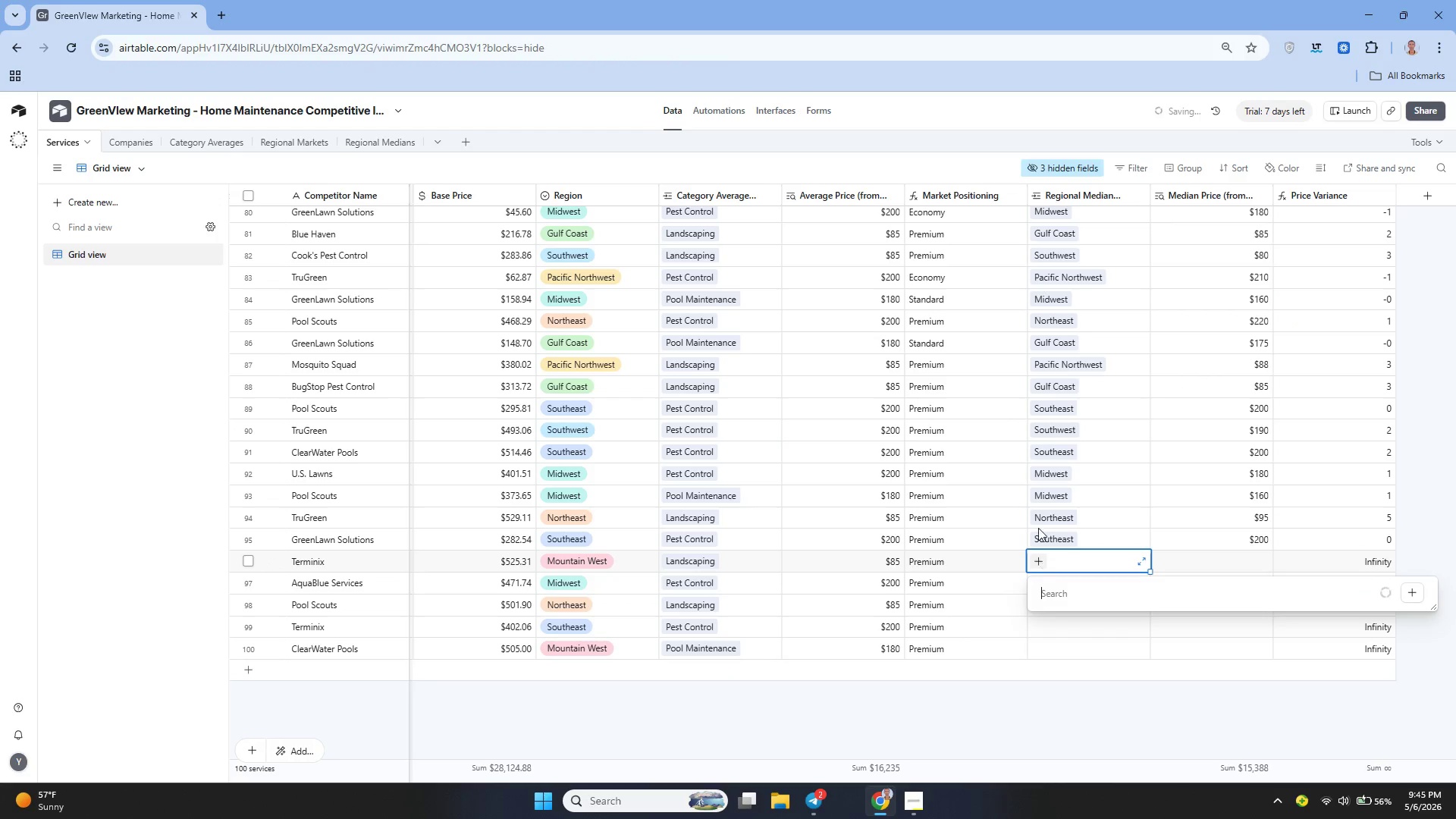 
mouse_move([1067, 494])
 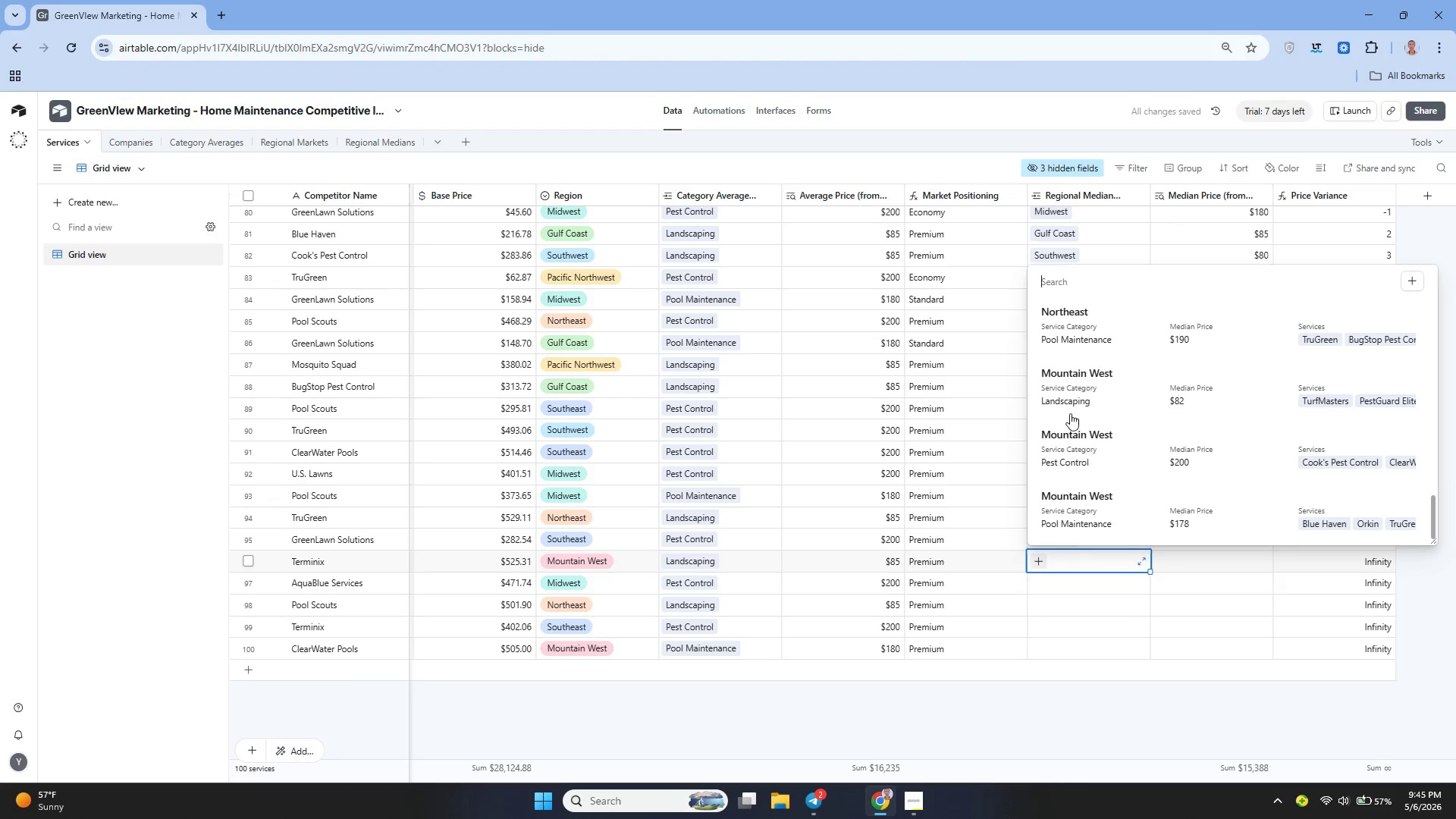 
left_click([1070, 392])
 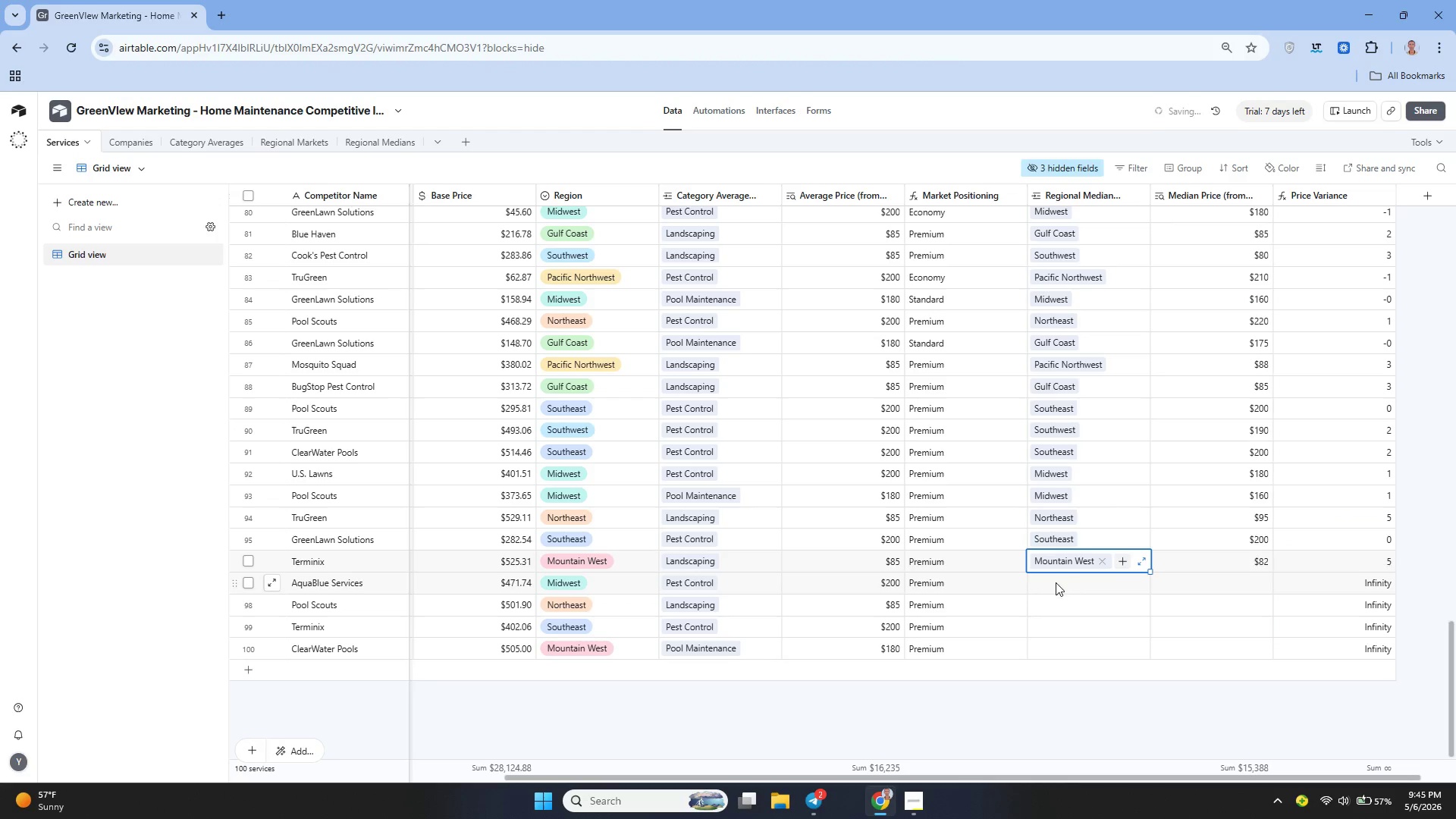 
left_click_drag(start_coordinate=[1051, 582], to_coordinate=[1037, 584])
 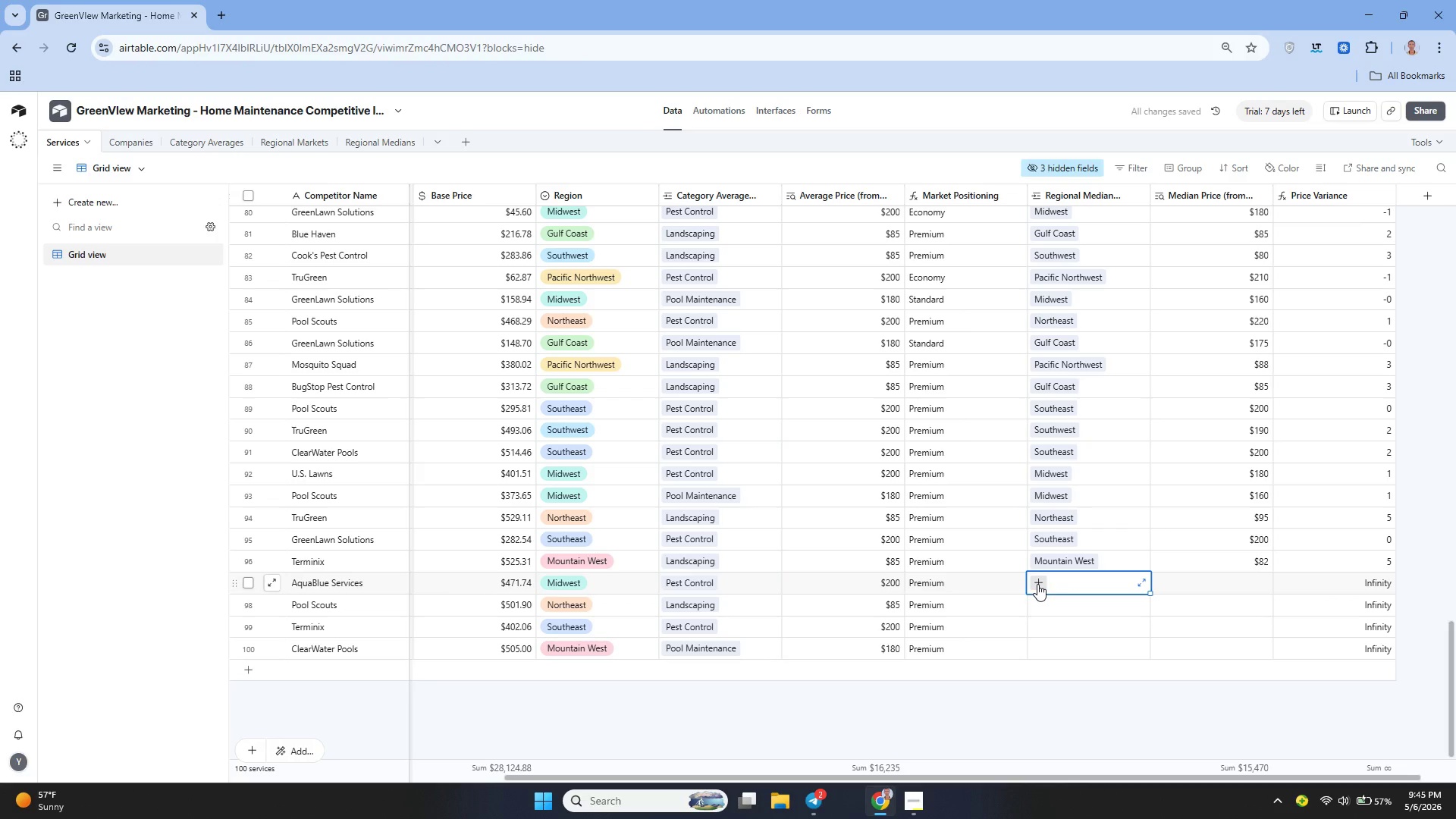 
left_click([1037, 584])
 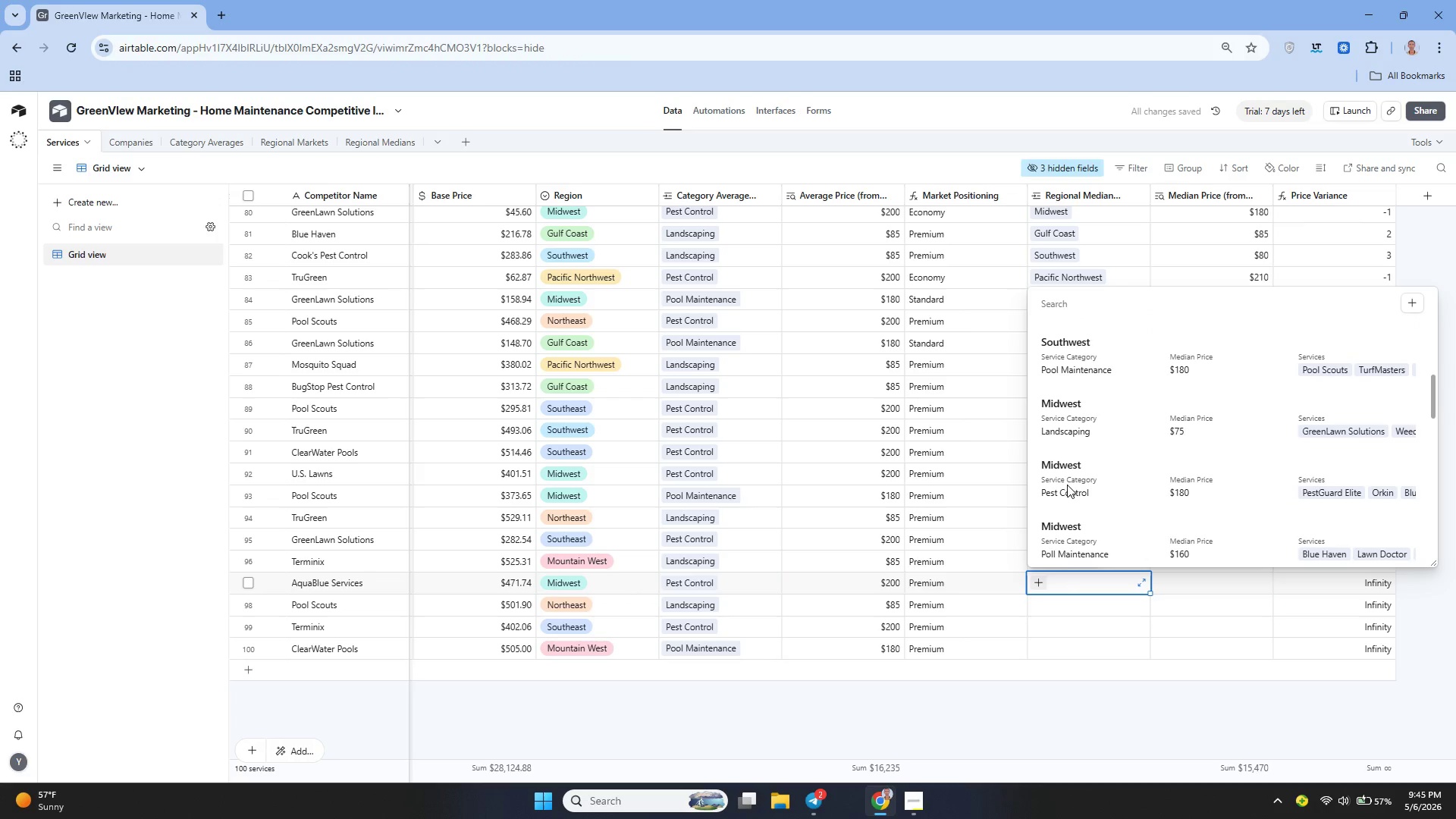 
wait(5.86)
 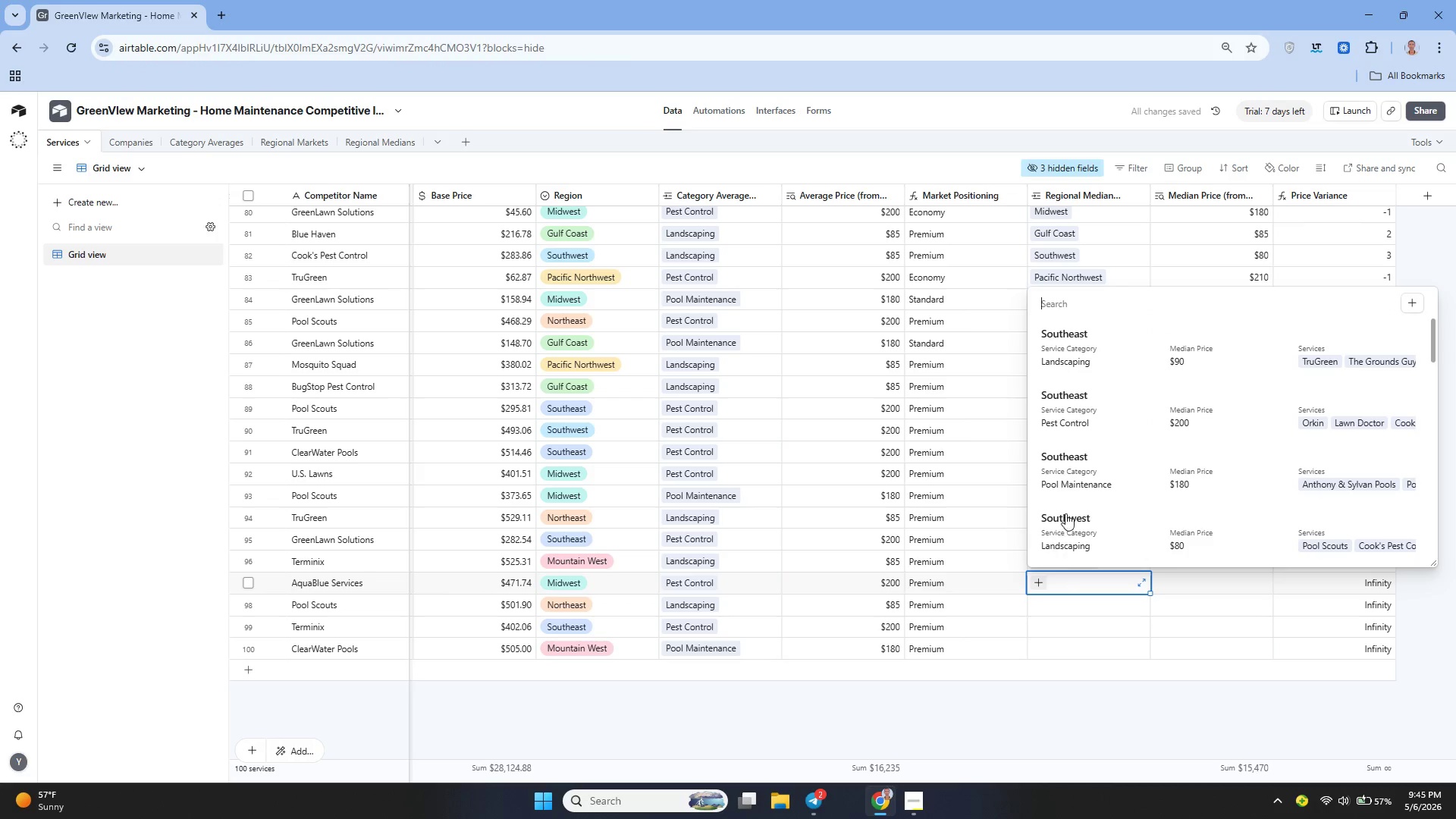 
left_click([1081, 484])
 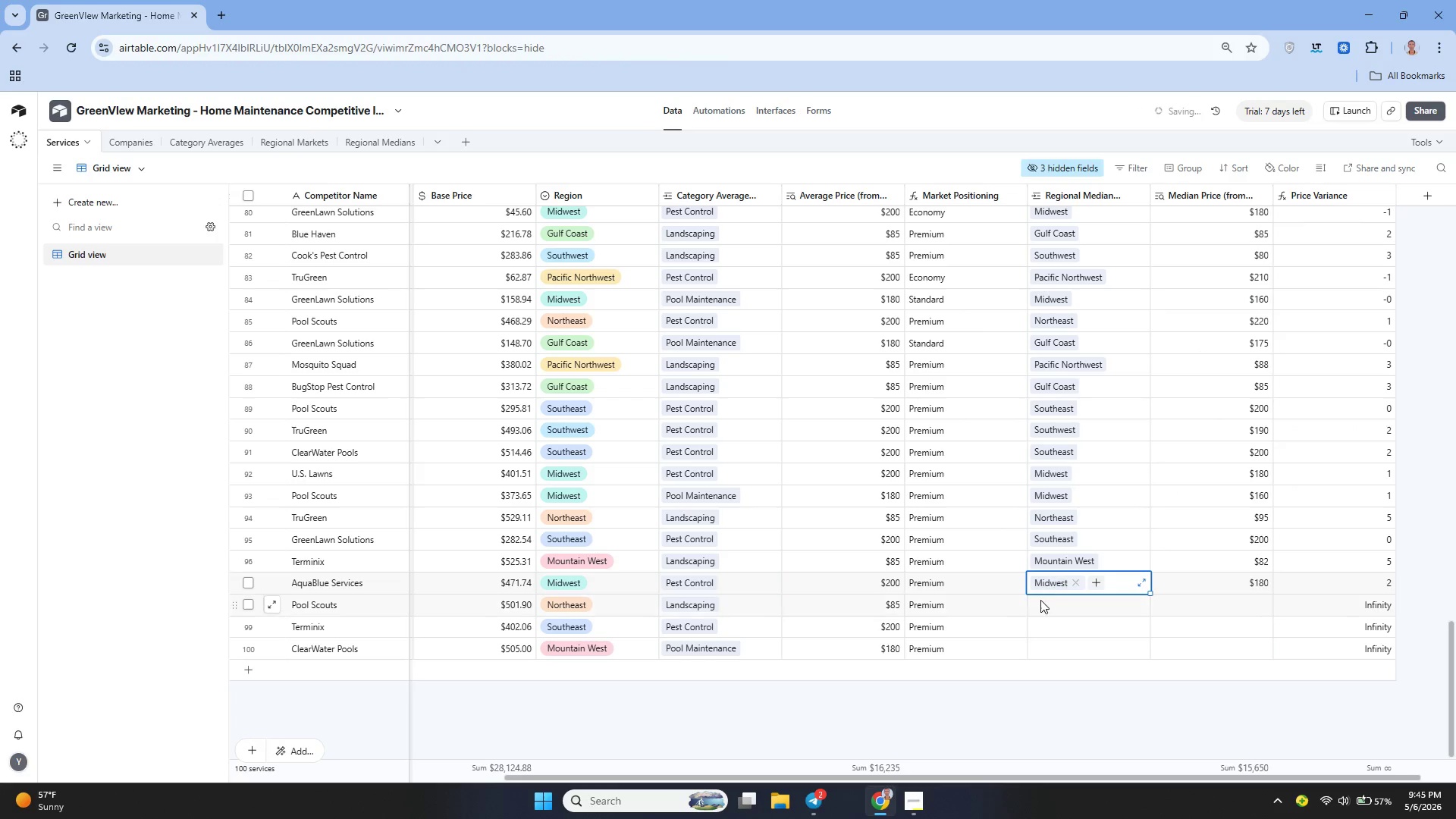 
left_click([1040, 601])
 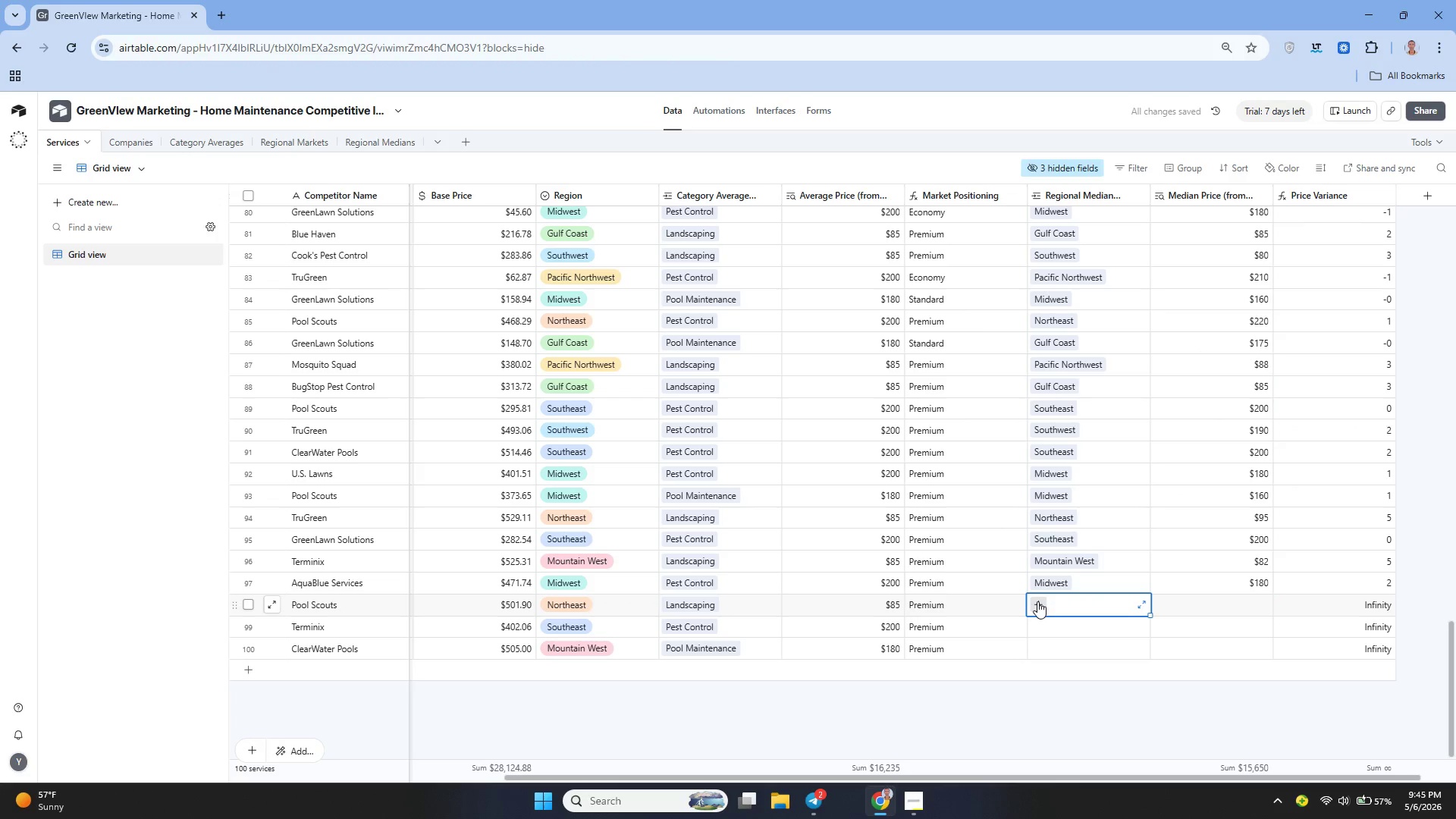 
left_click([1037, 601])
 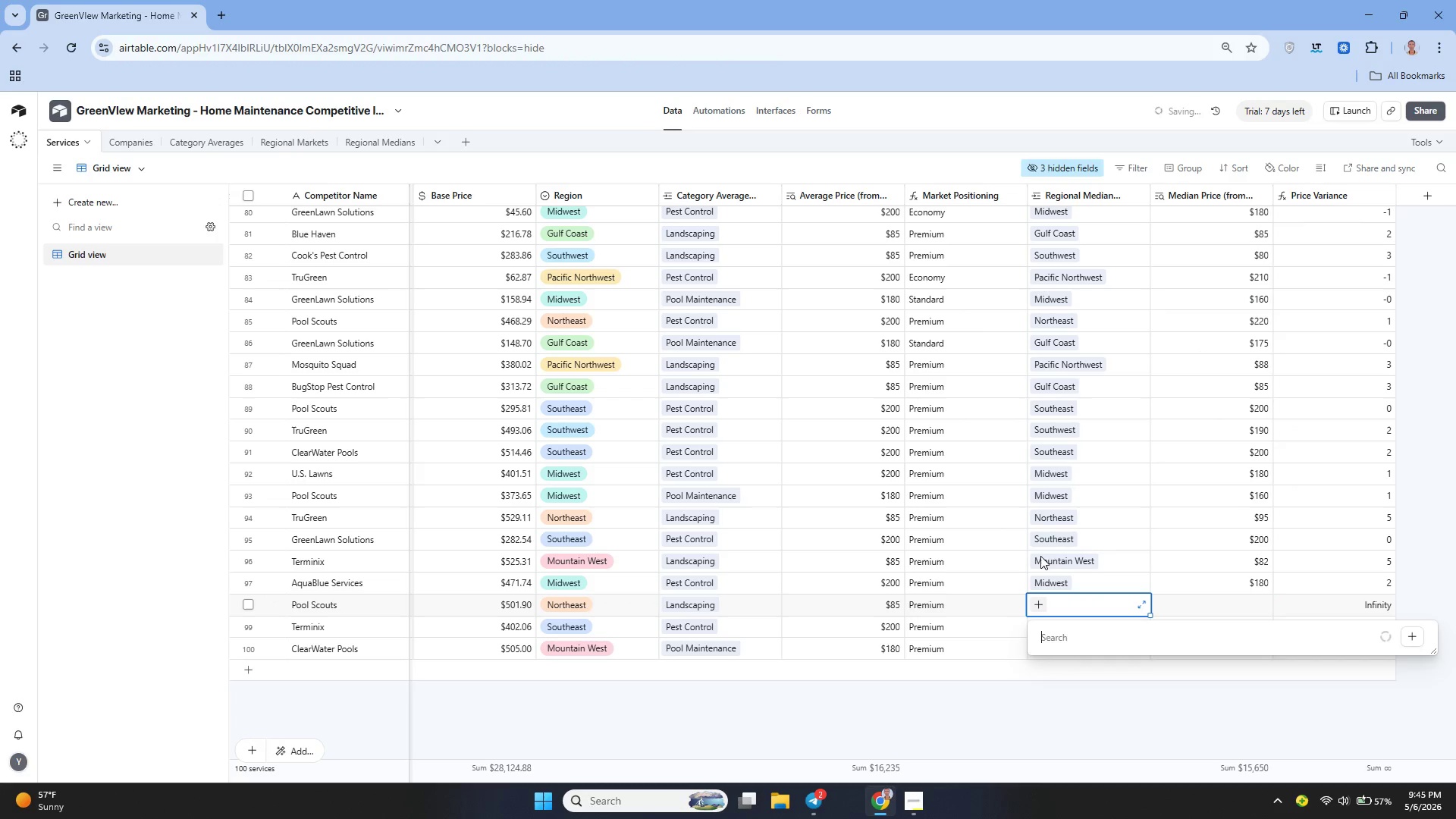 
mouse_move([1059, 529])
 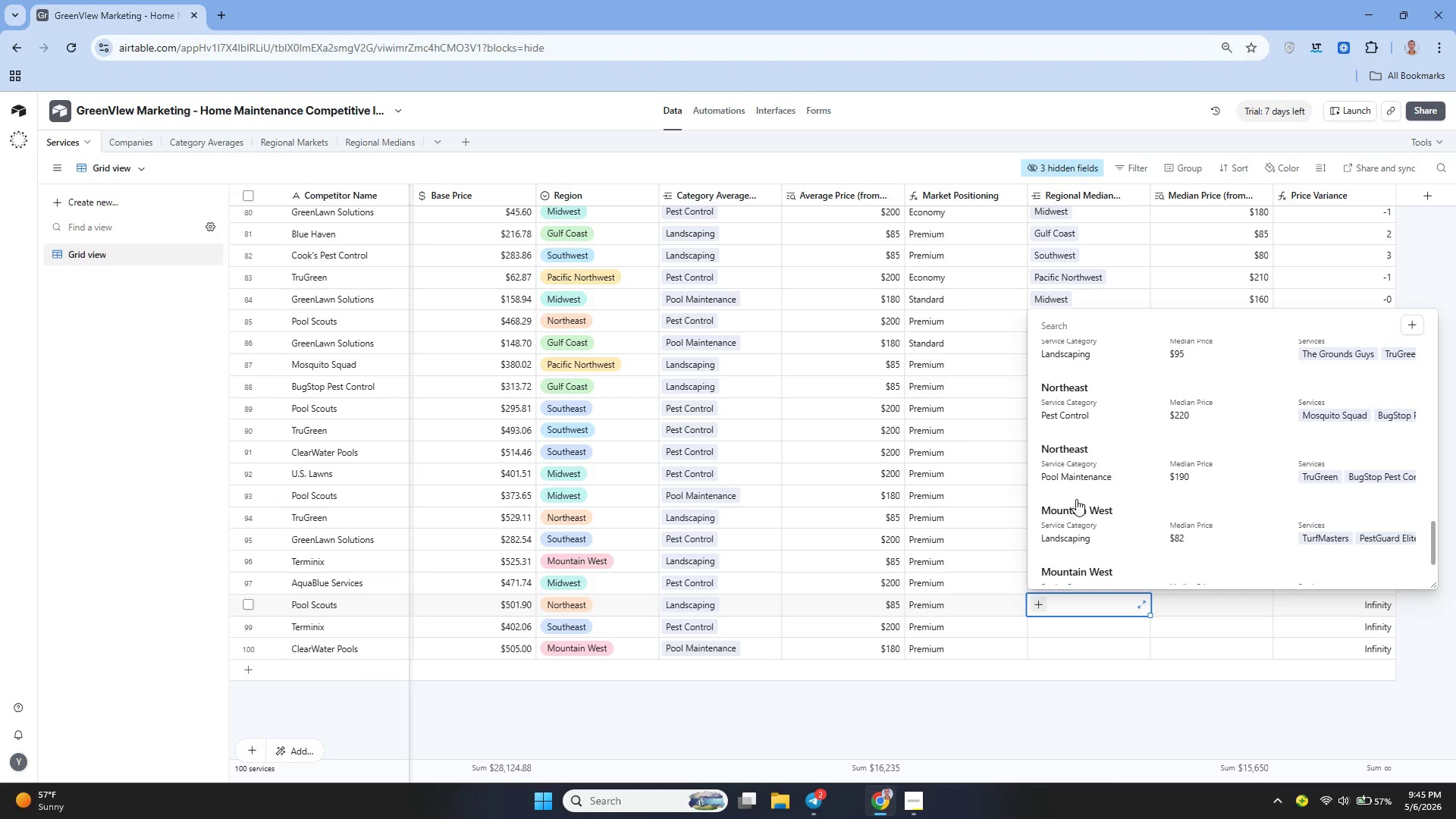 
left_click([1068, 522])
 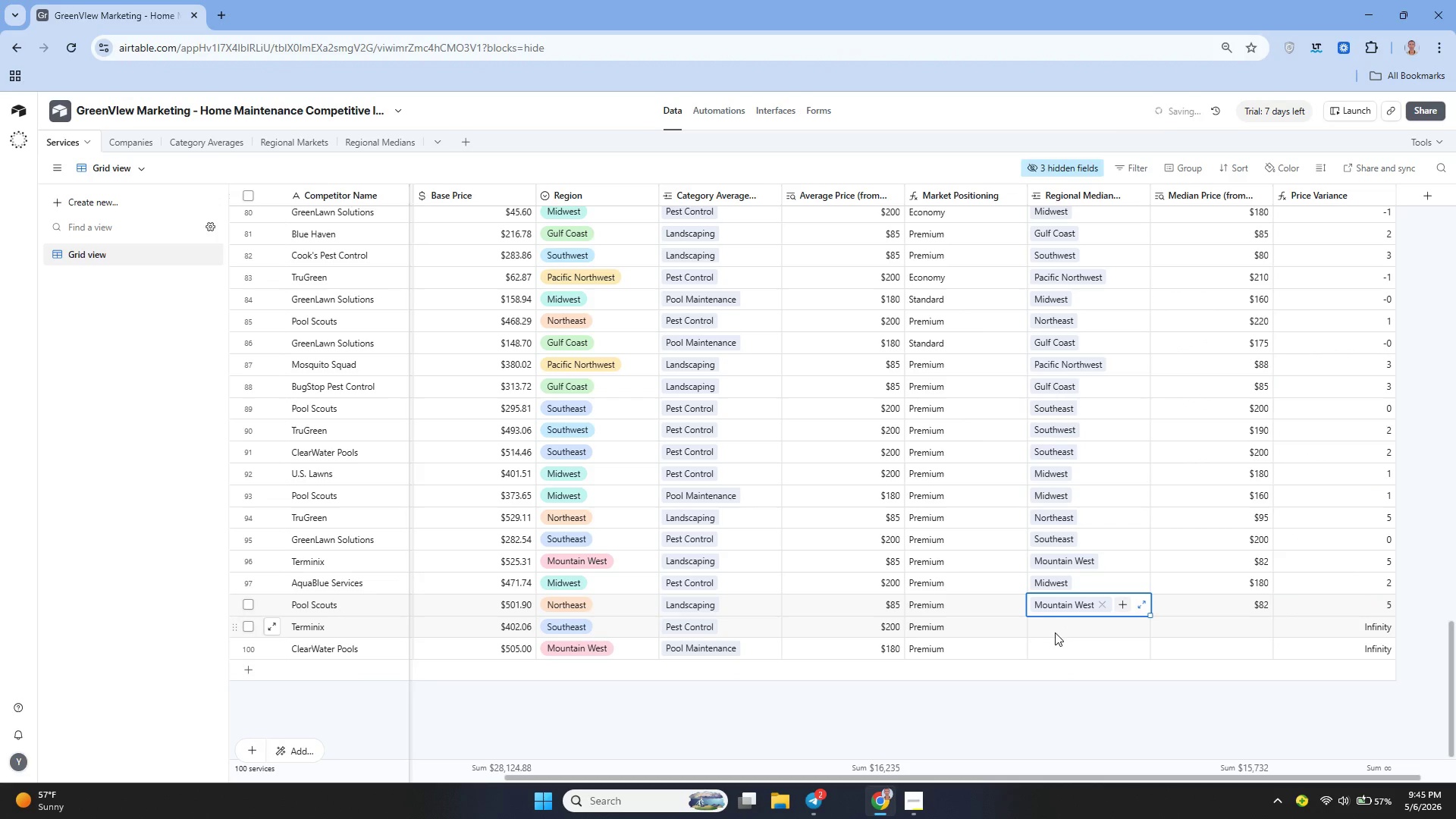 
left_click([1048, 629])
 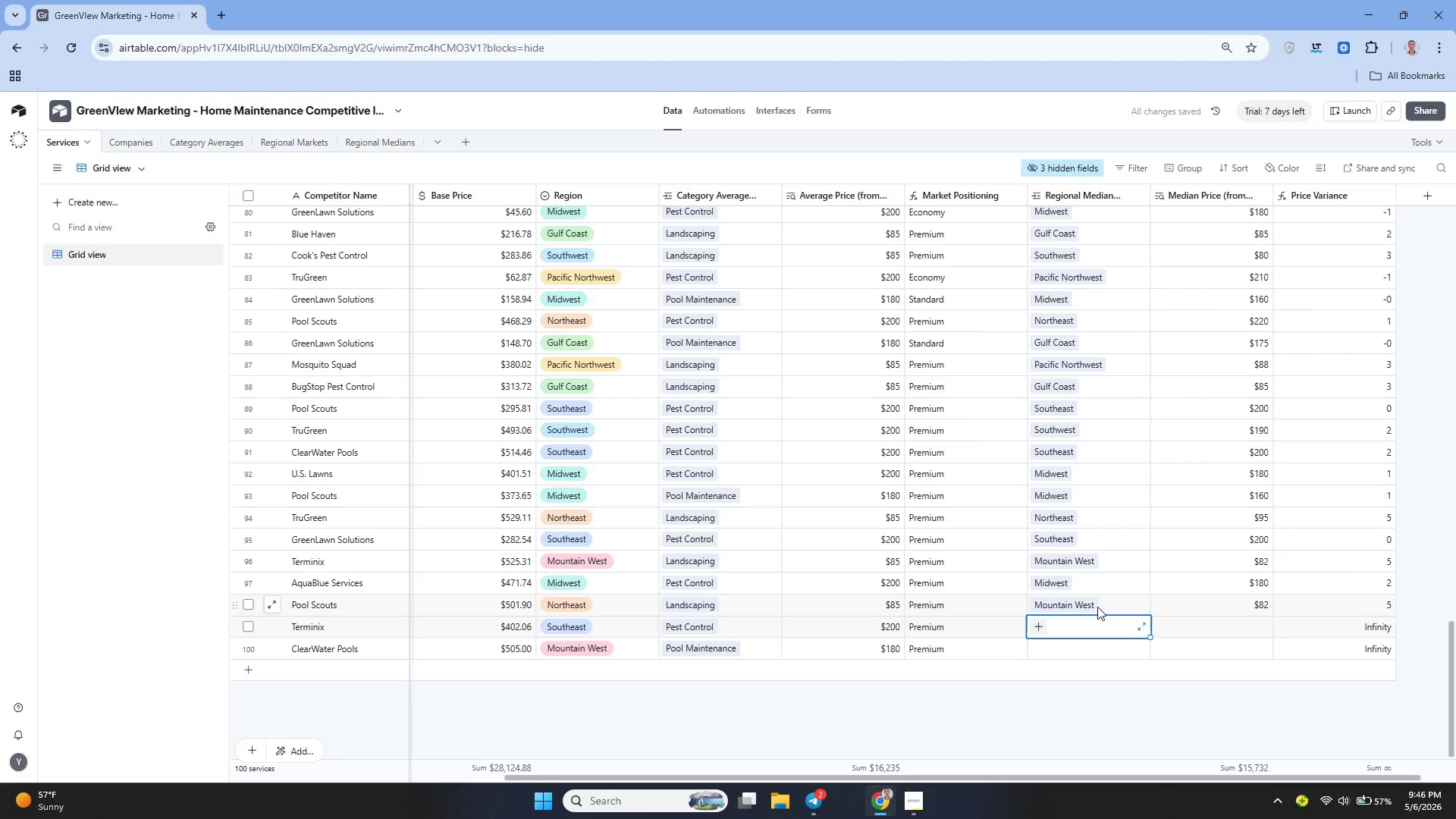 
left_click([1087, 602])
 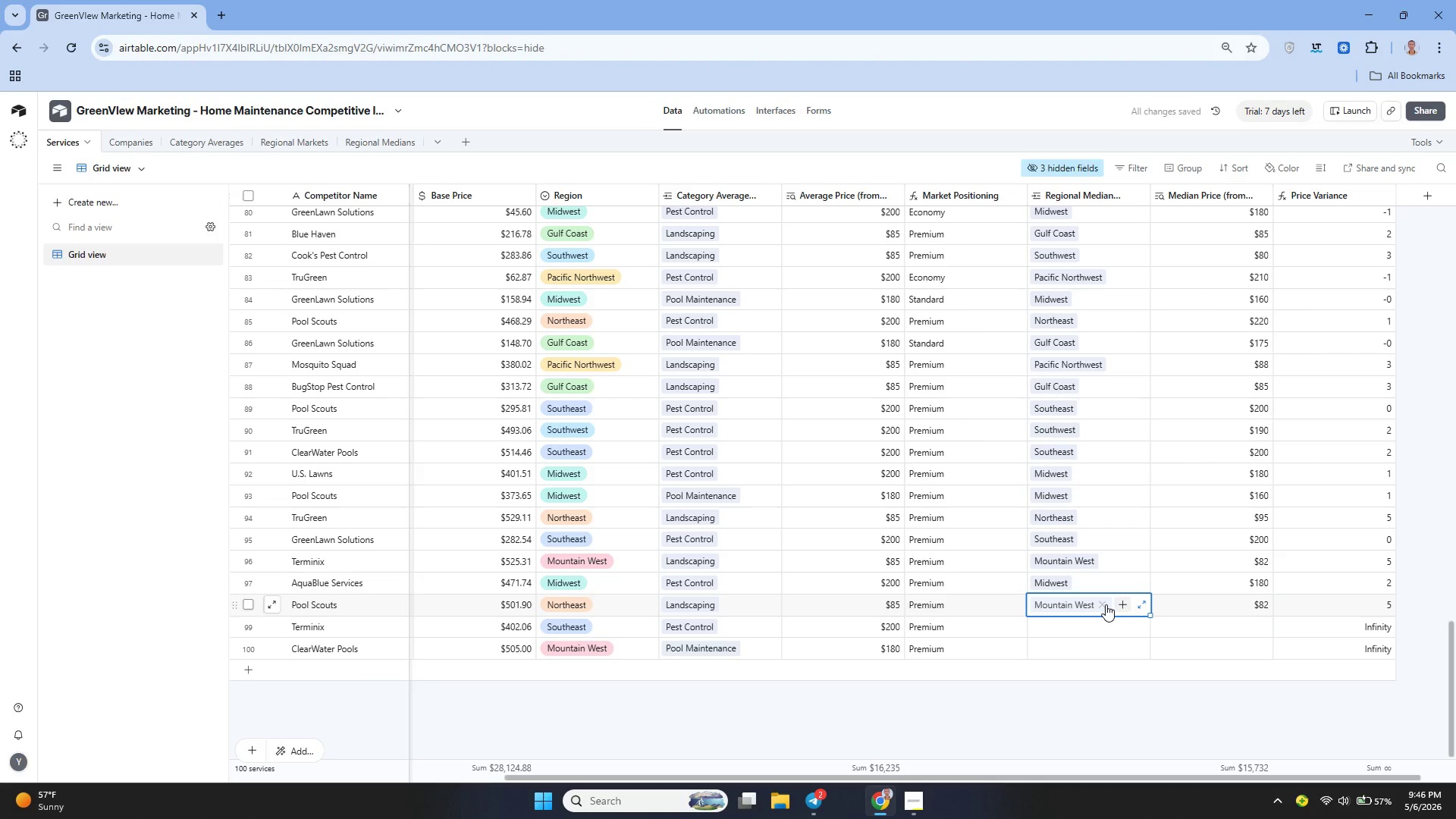 
left_click([1106, 604])
 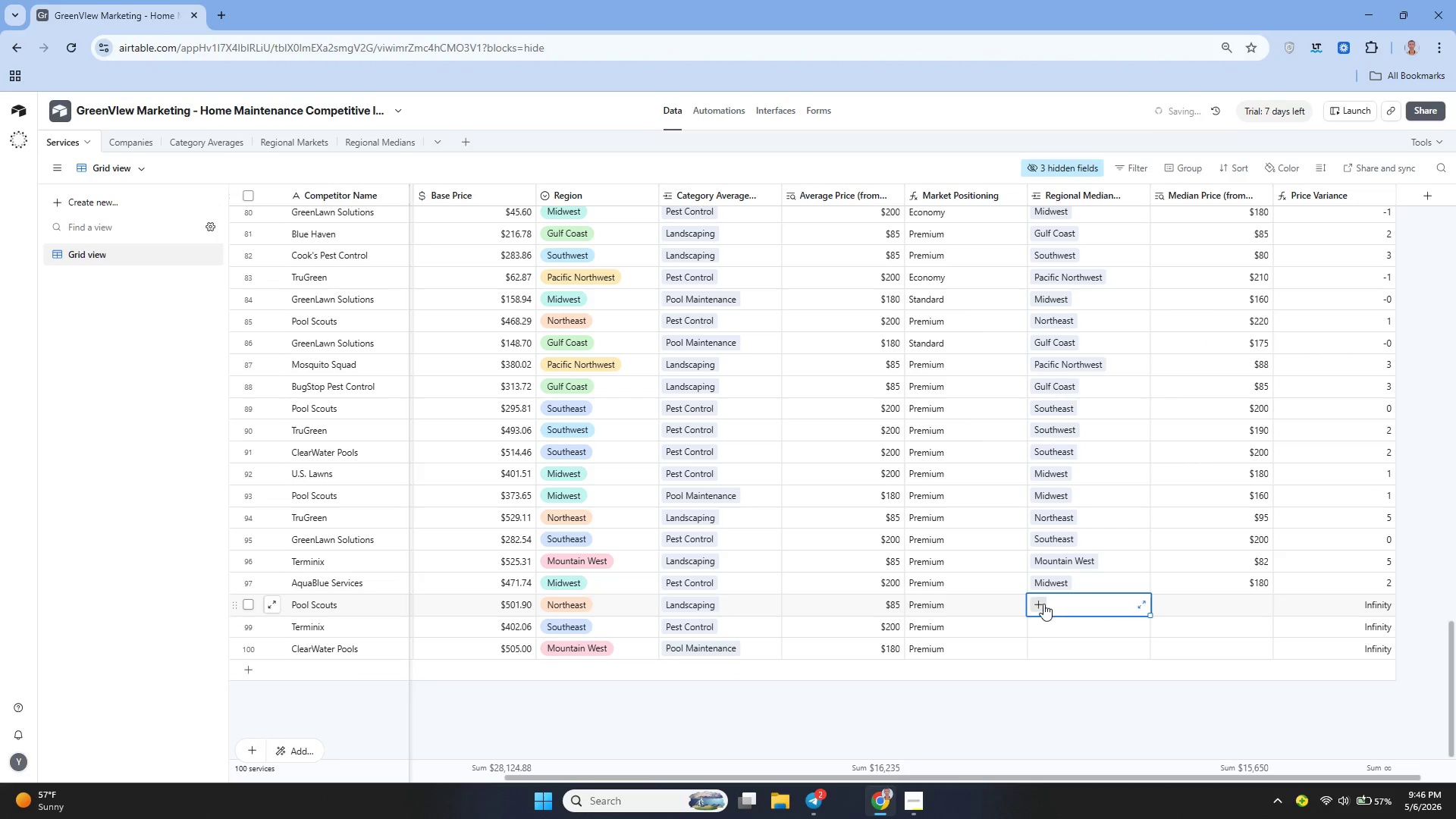 
left_click([1043, 604])
 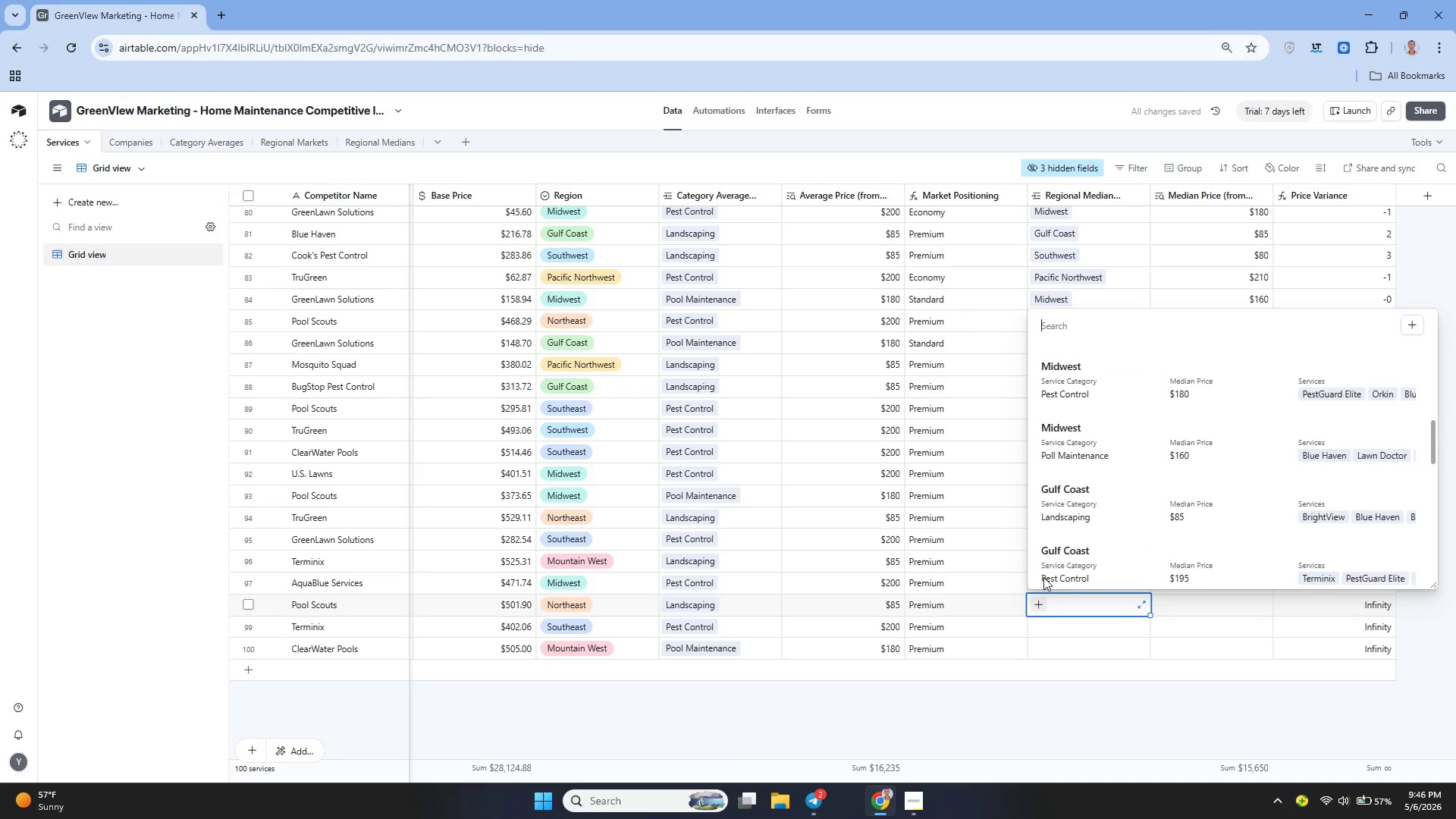 
mouse_move([1088, 511])
 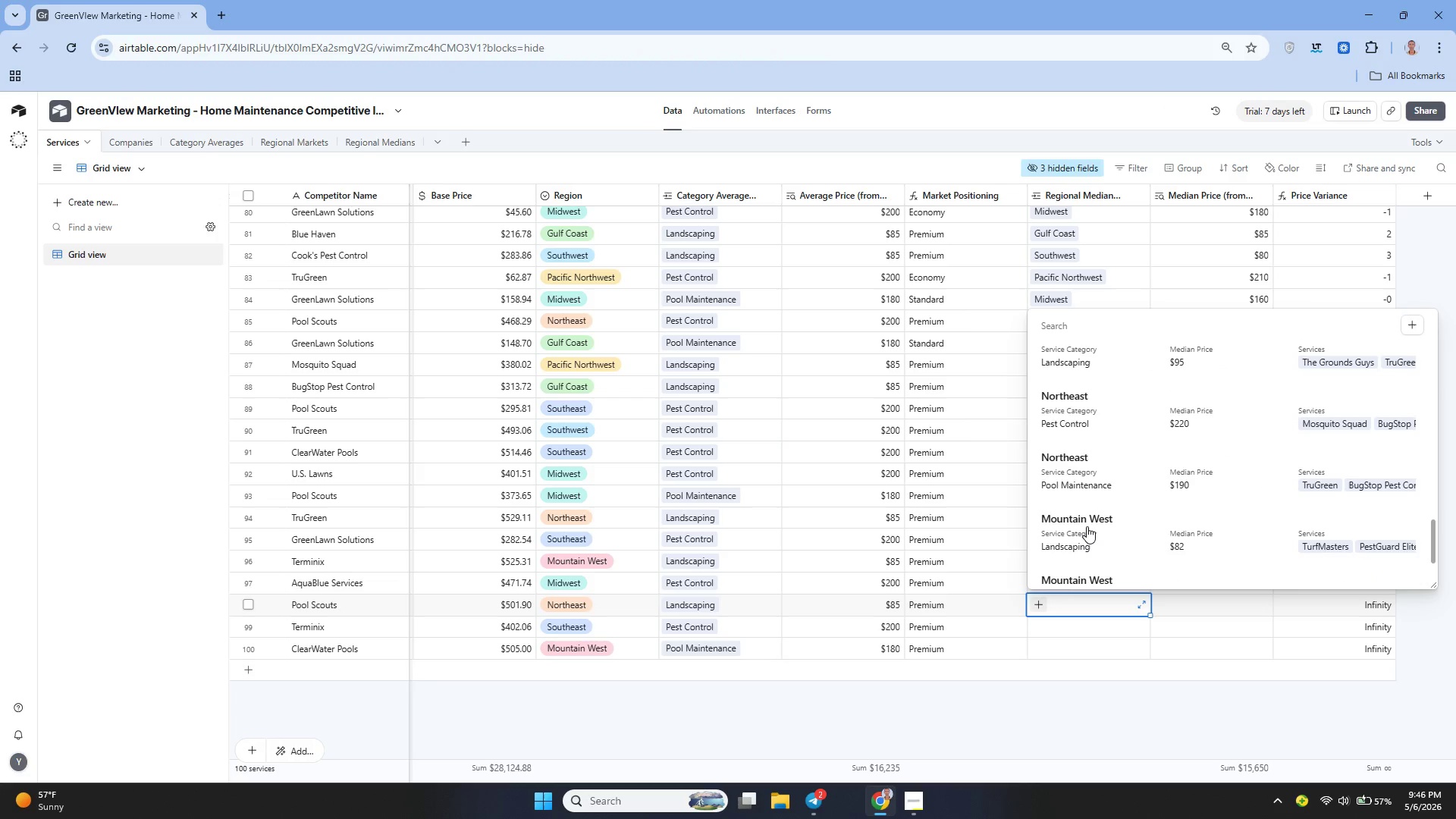 
left_click([1087, 526])
 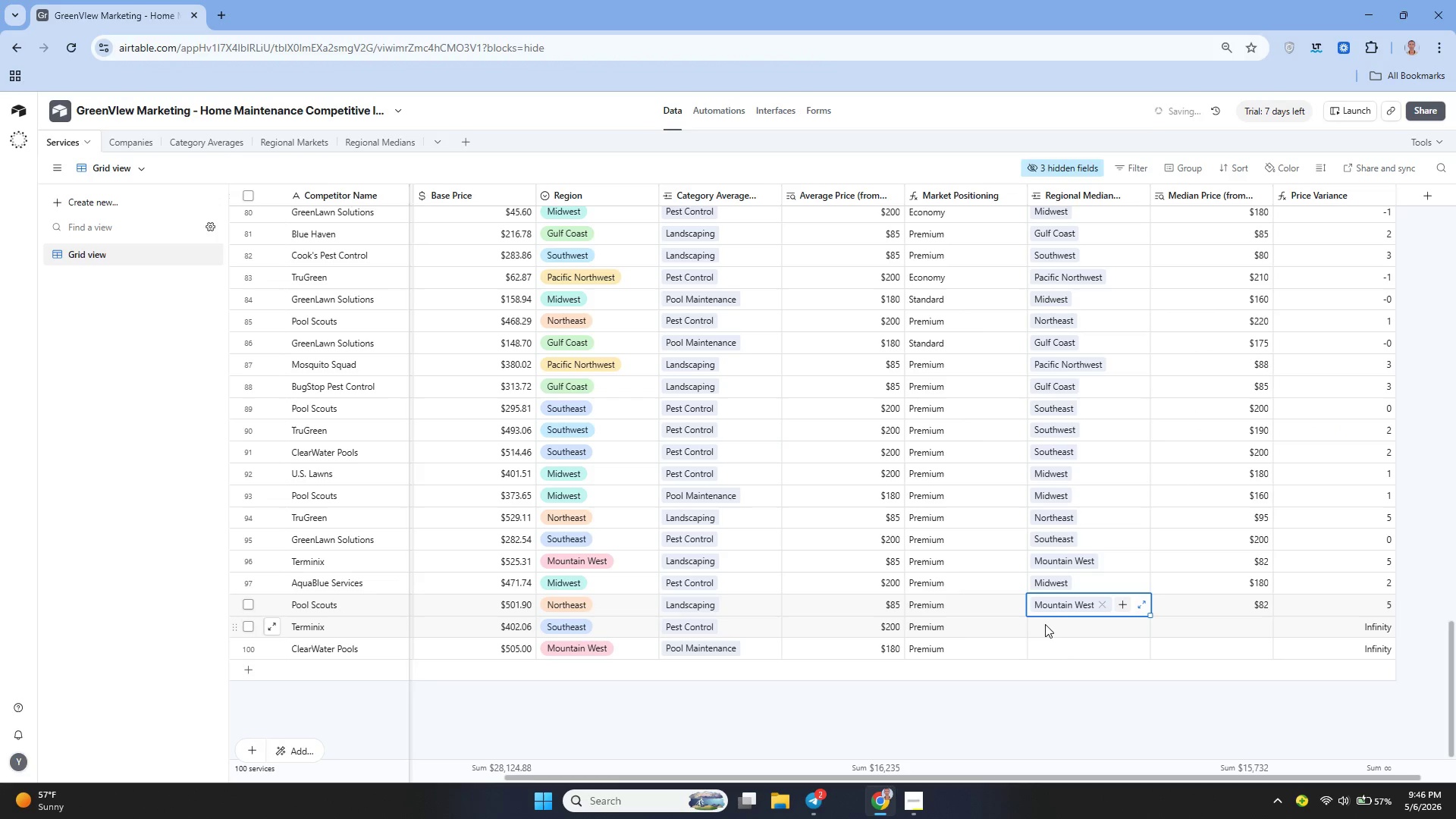 
left_click([1044, 624])
 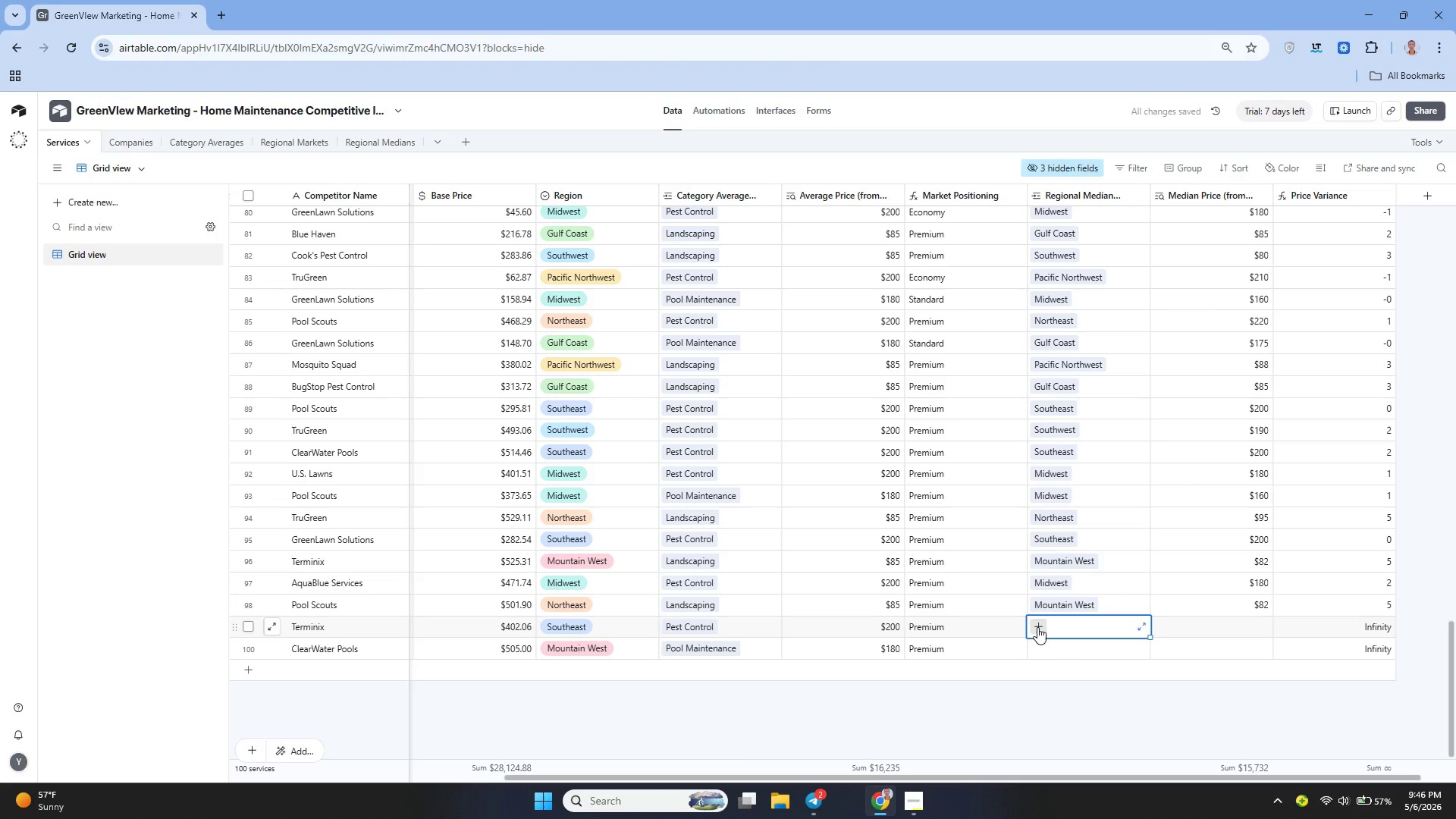 
left_click([1037, 627])
 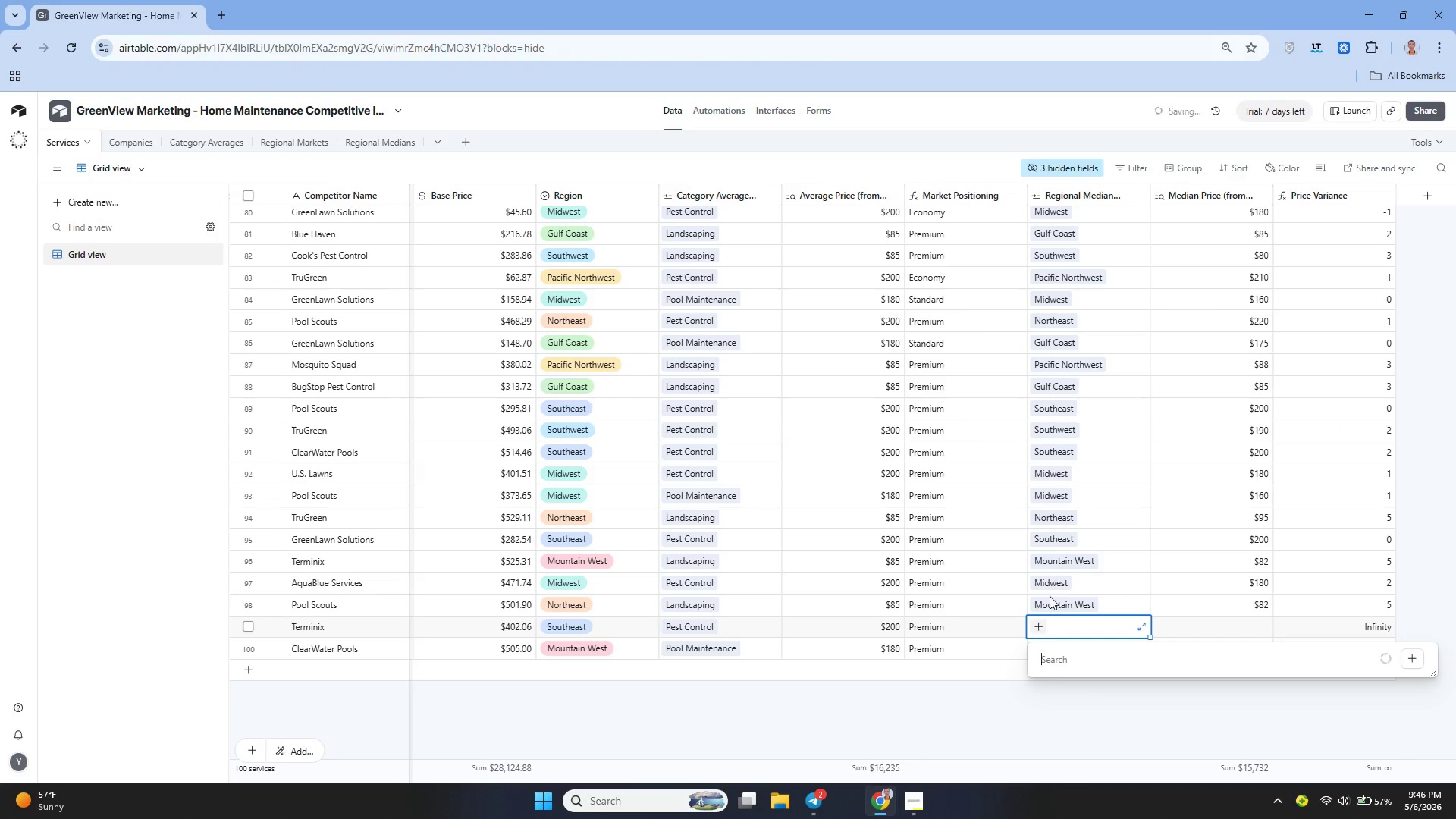 
mouse_move([1062, 557])
 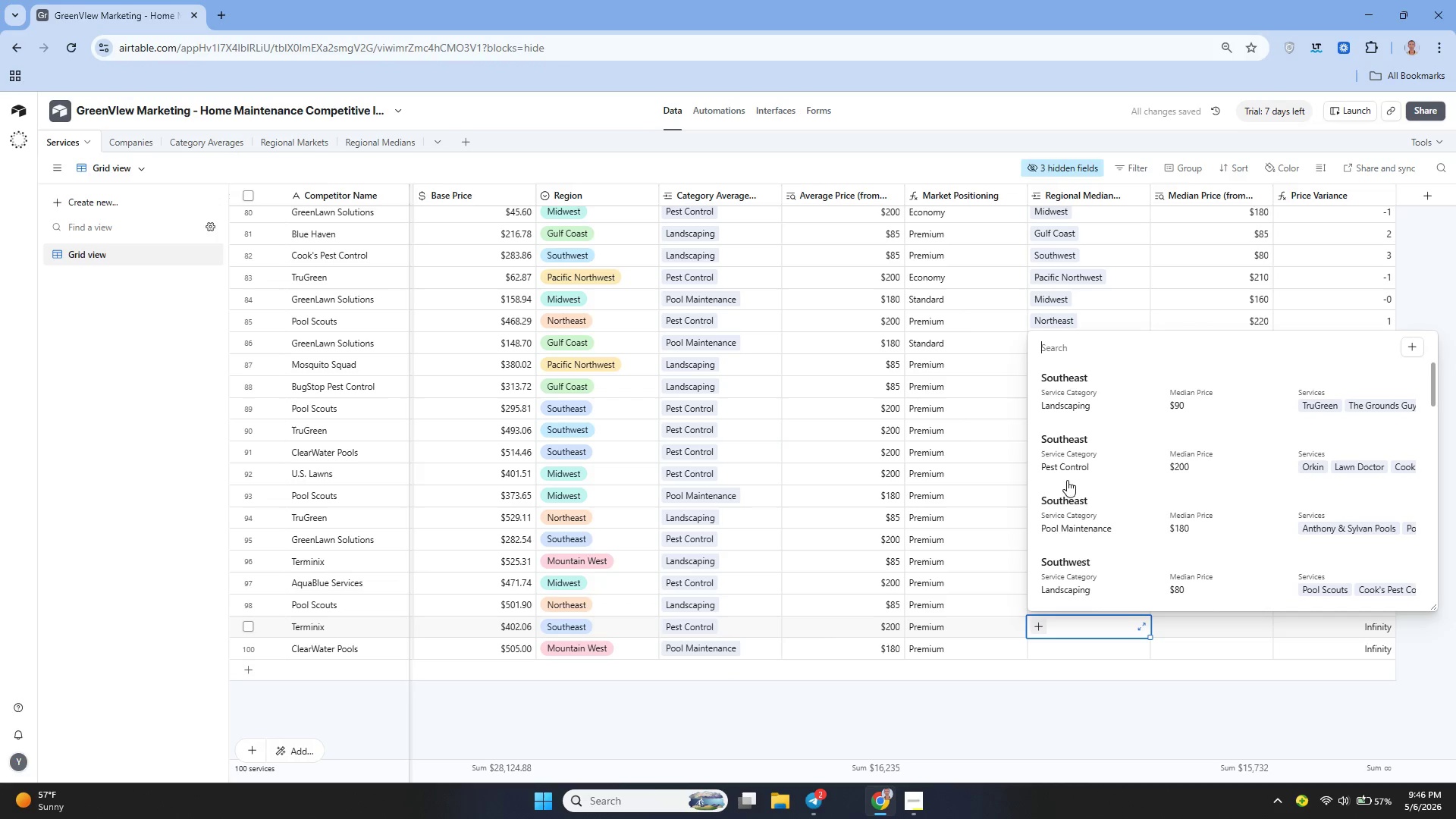 
left_click([1071, 455])
 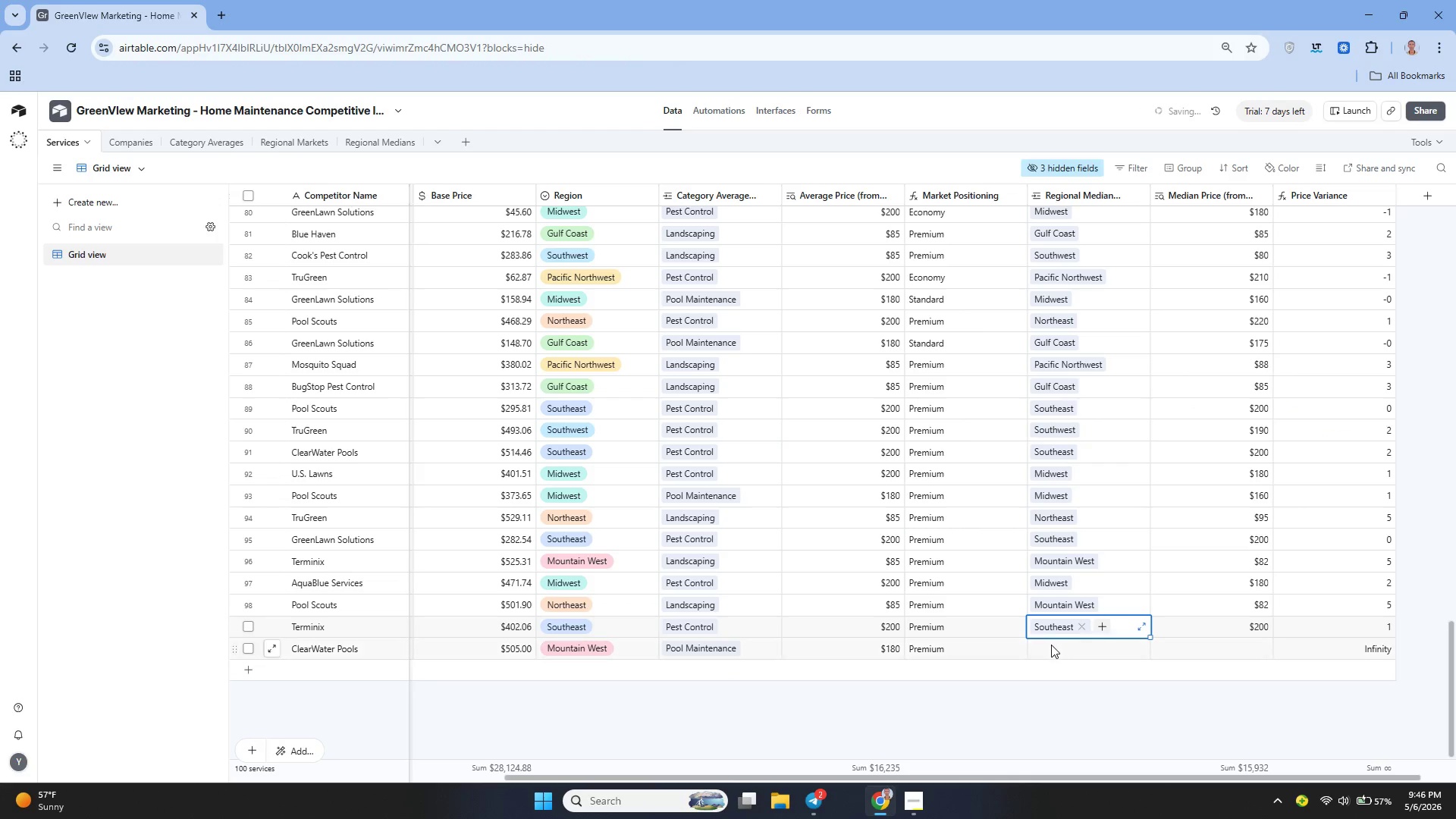 
left_click([1048, 645])
 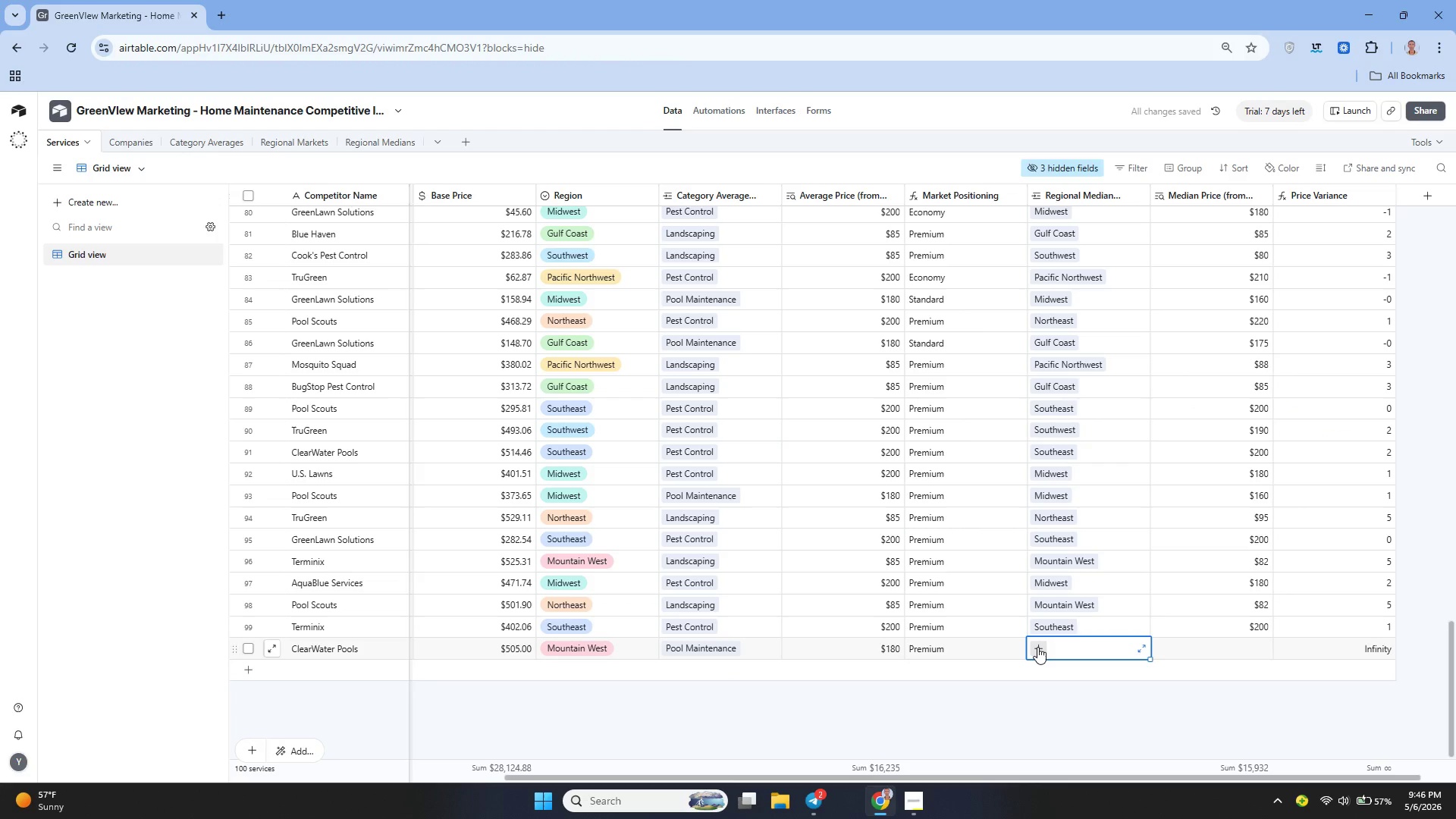 
left_click([1037, 647])